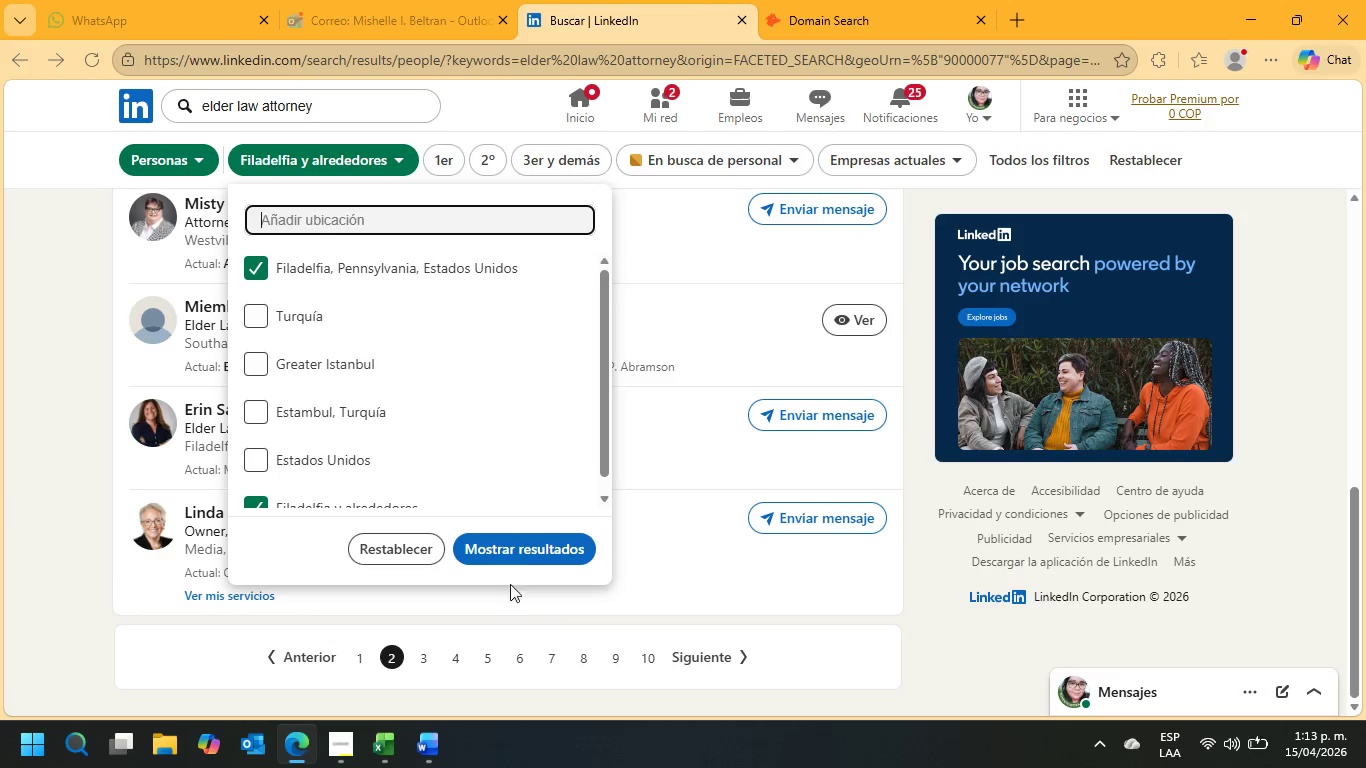 
left_click([515, 549])
 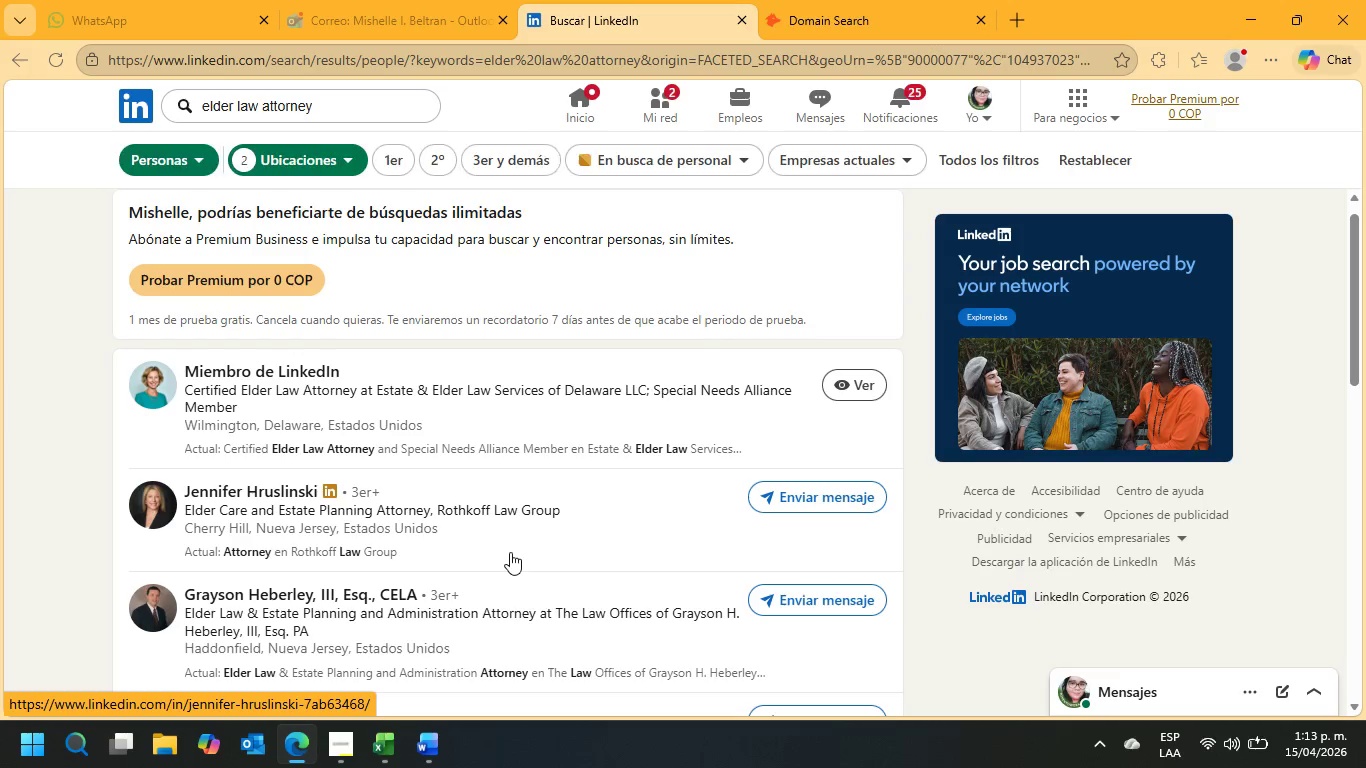 
scroll: coordinate [457, 504], scroll_direction: down, amount: 2.0
 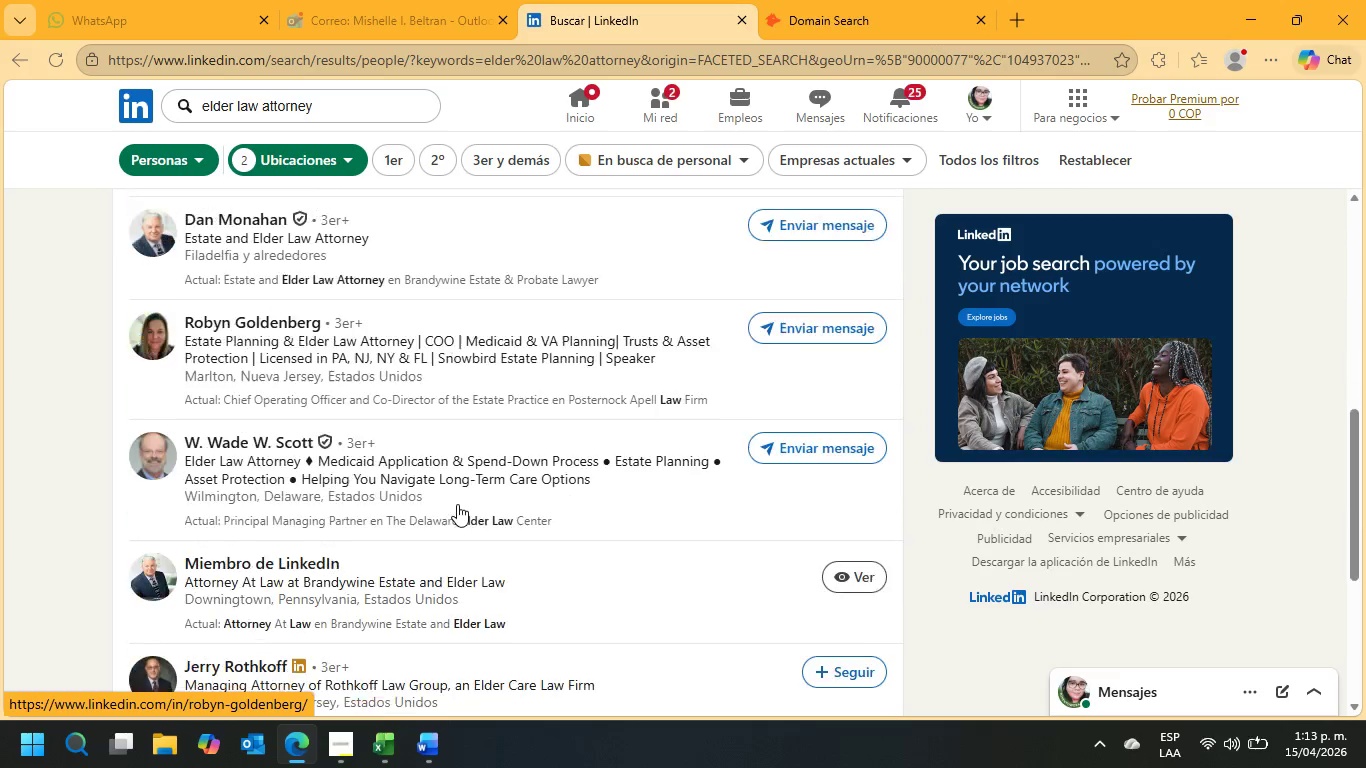 
scroll: coordinate [457, 504], scroll_direction: up, amount: 6.0
 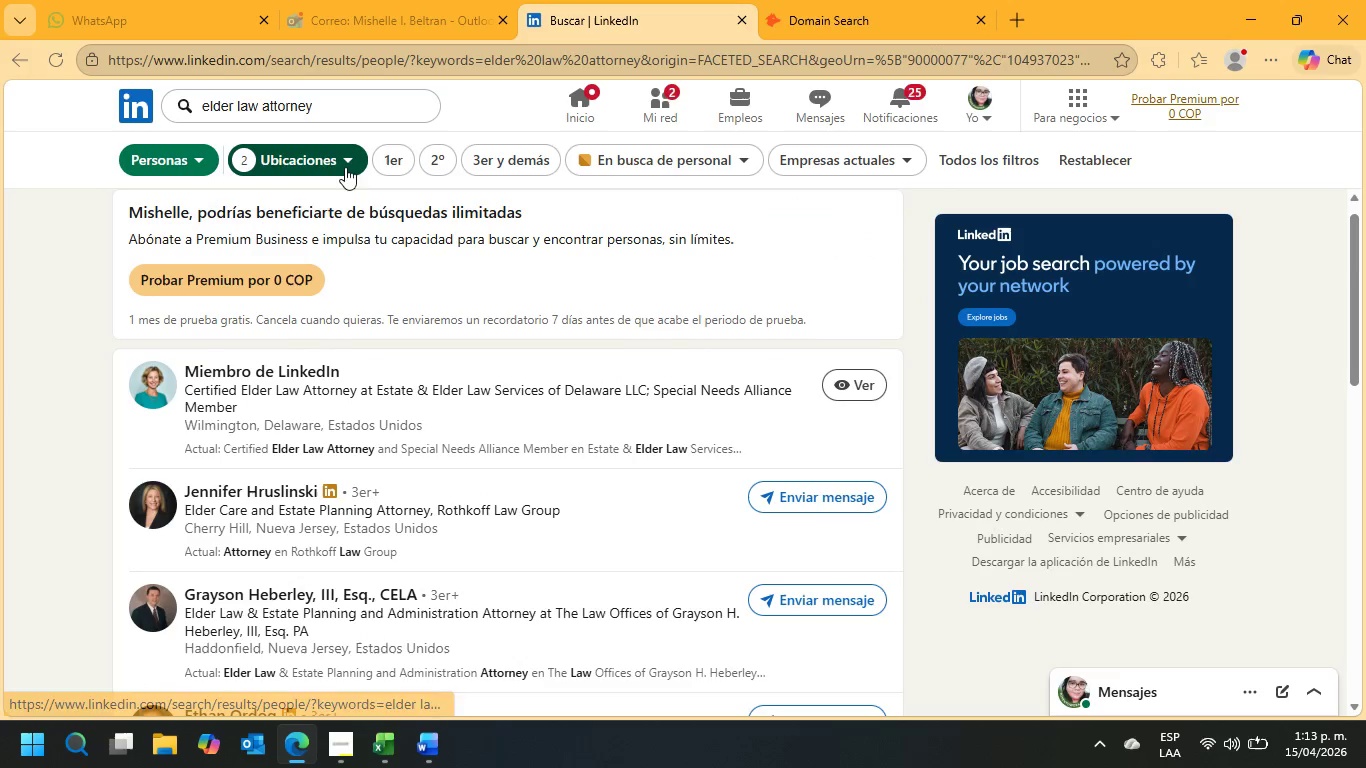 
left_click([322, 157])
 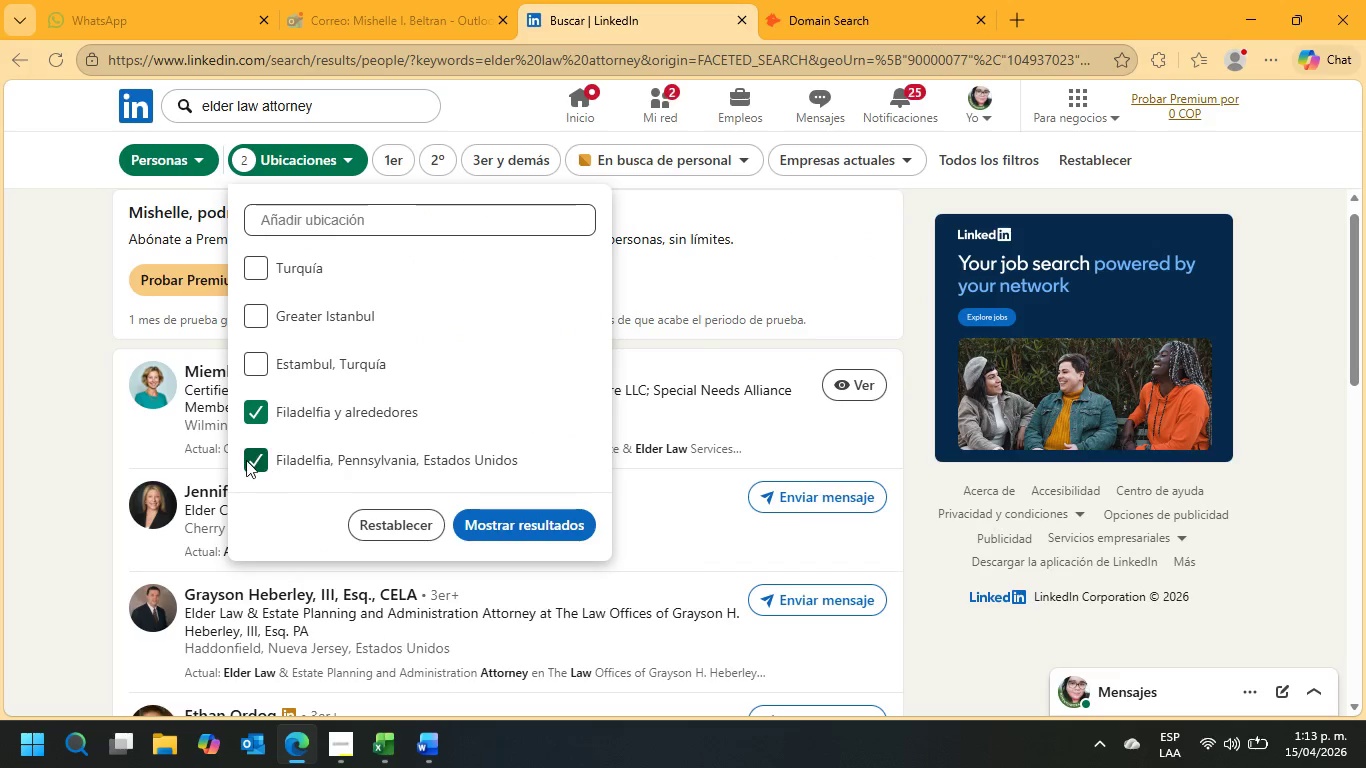 
left_click([274, 462])
 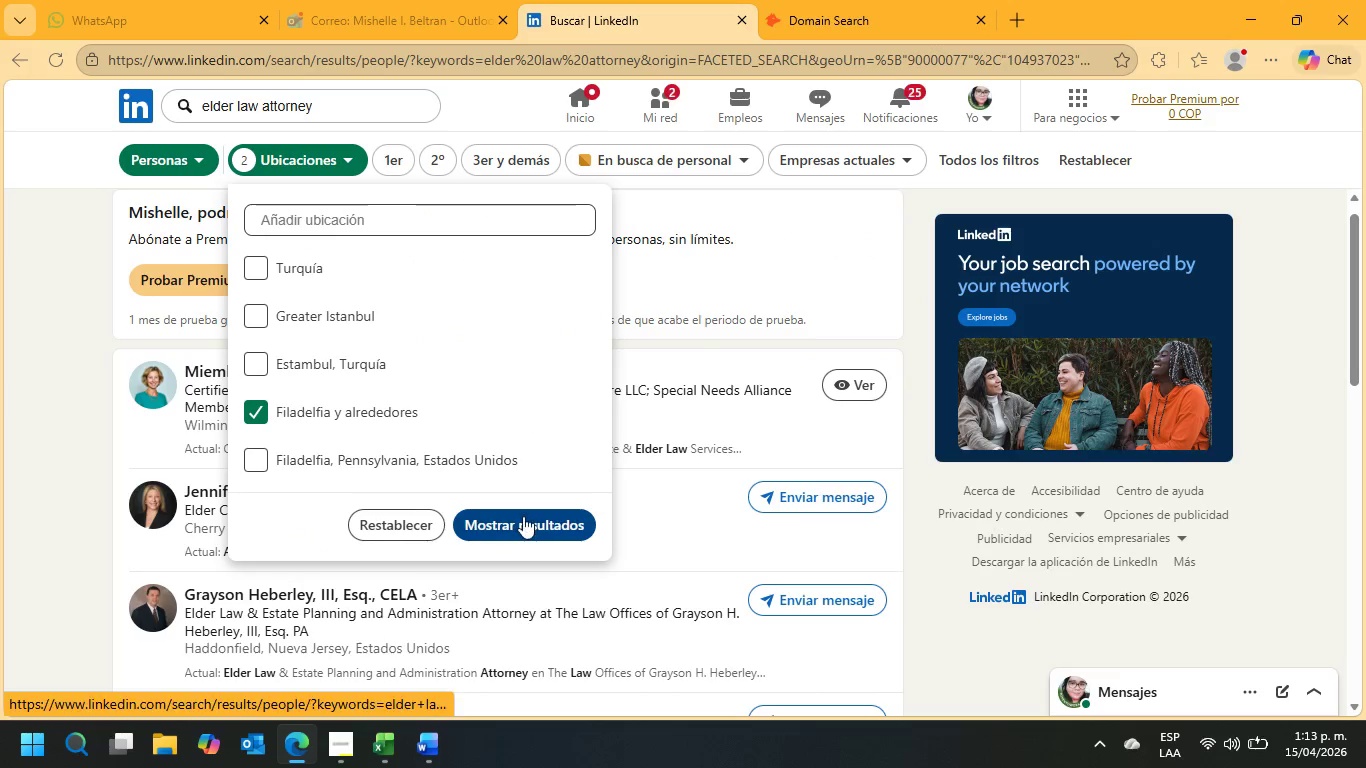 
left_click([523, 515])
 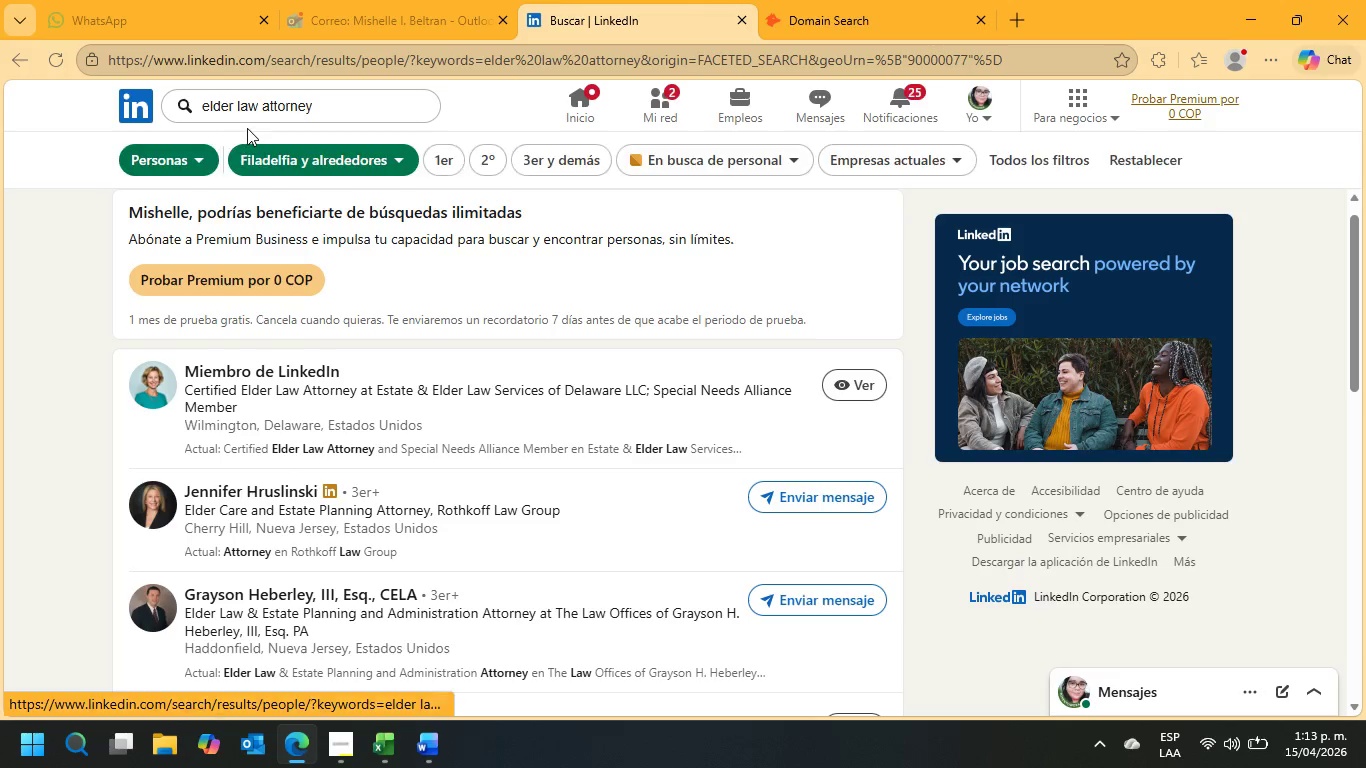 
left_click([309, 160])
 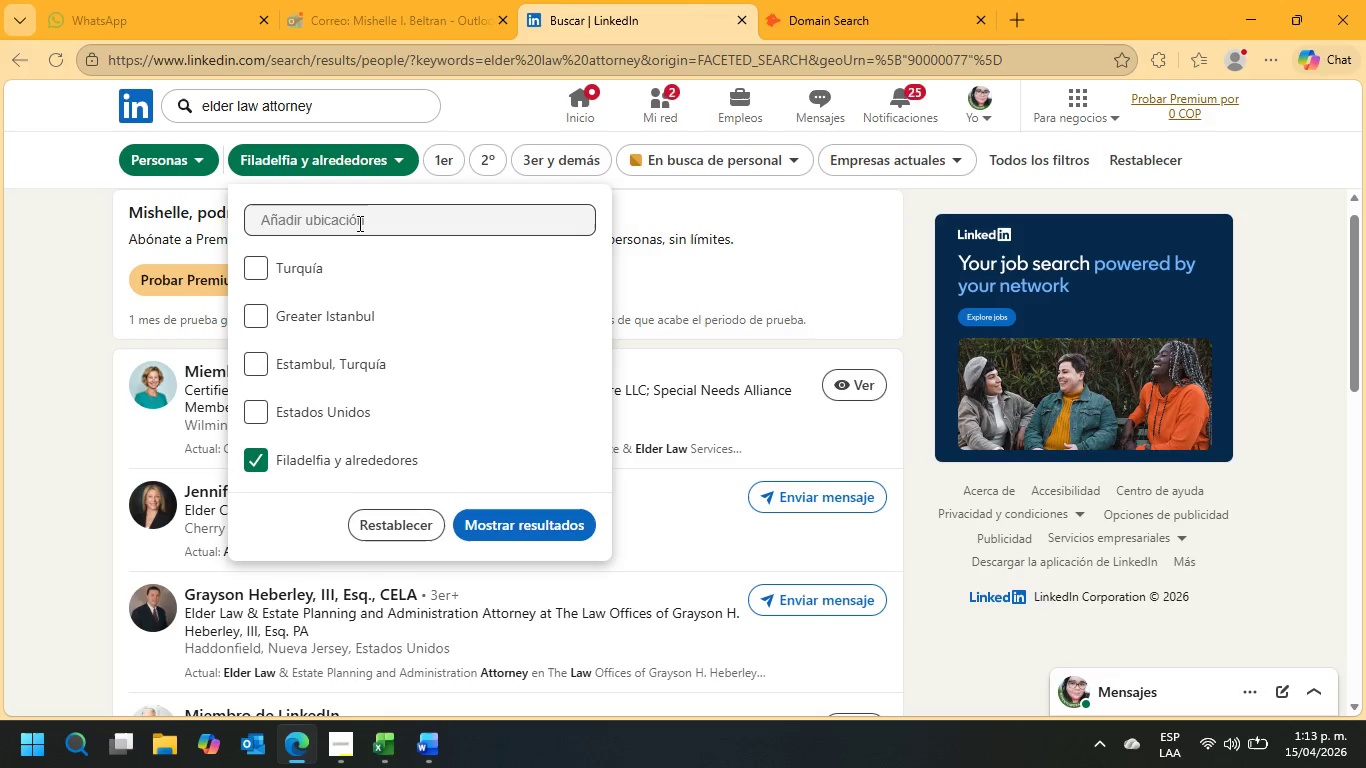 
left_click([358, 219])
 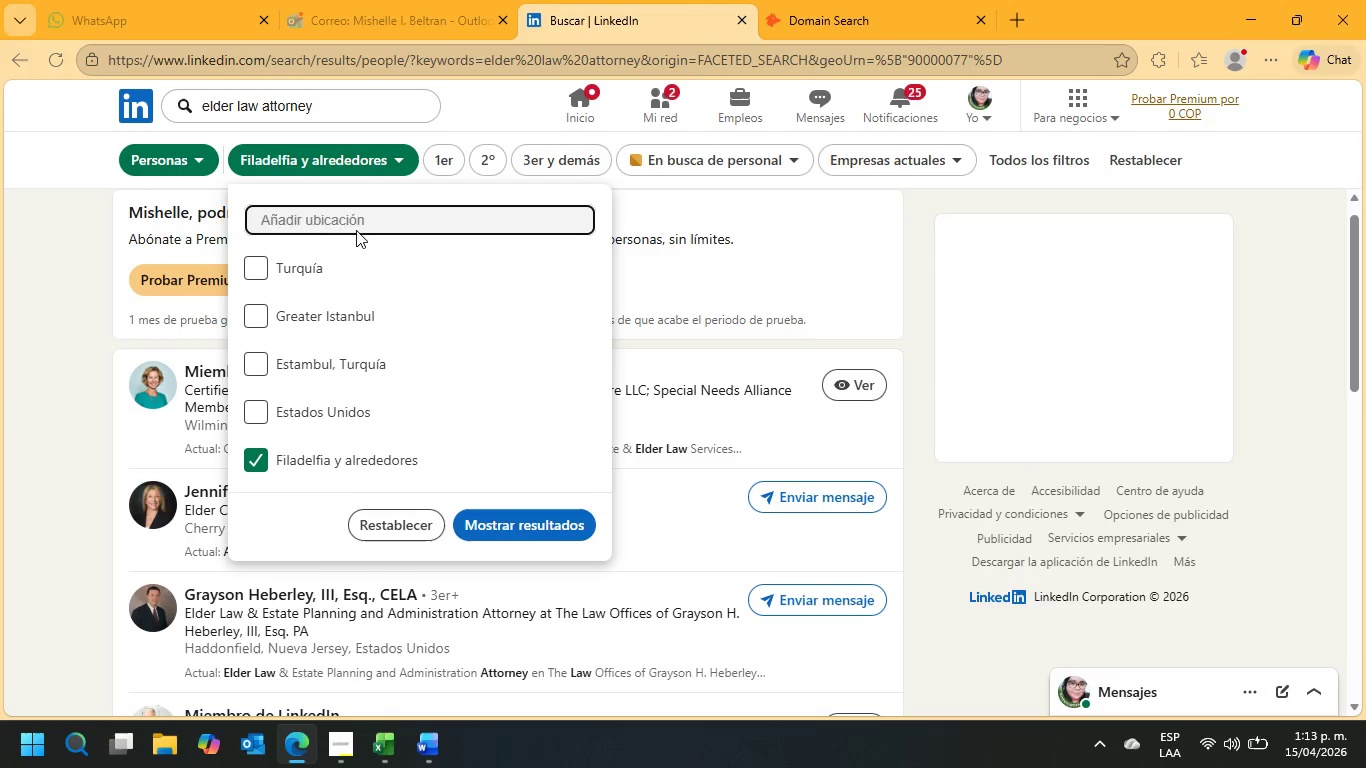 
type(filadelfia)
 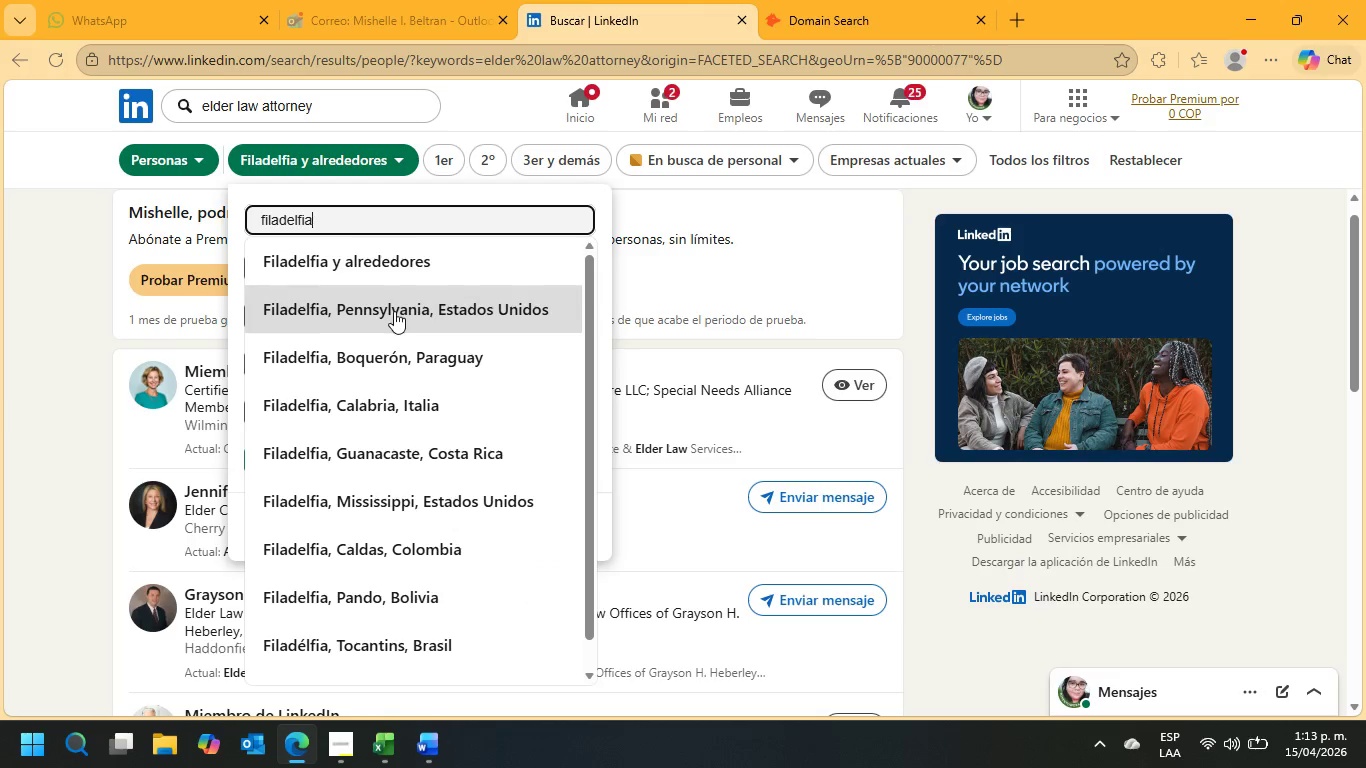 
left_click([394, 311])
 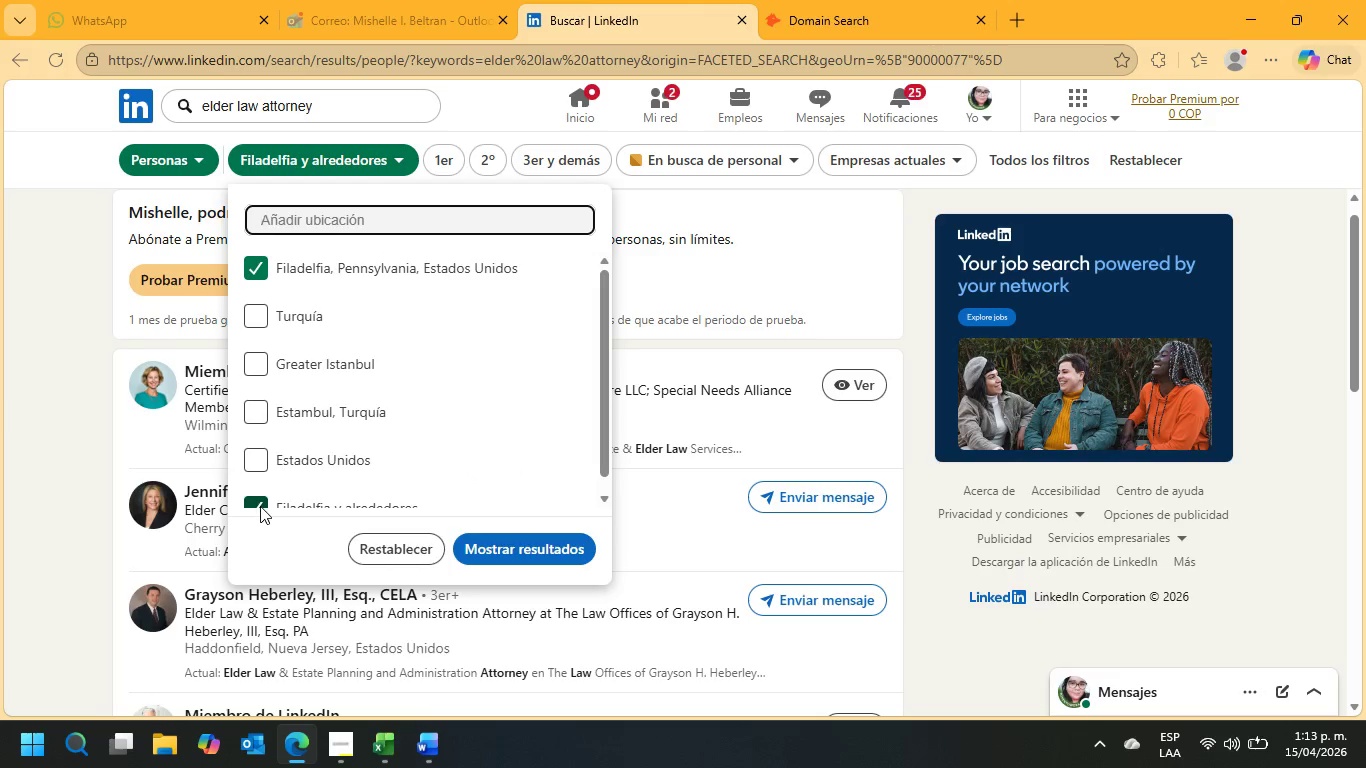 
left_click([257, 499])
 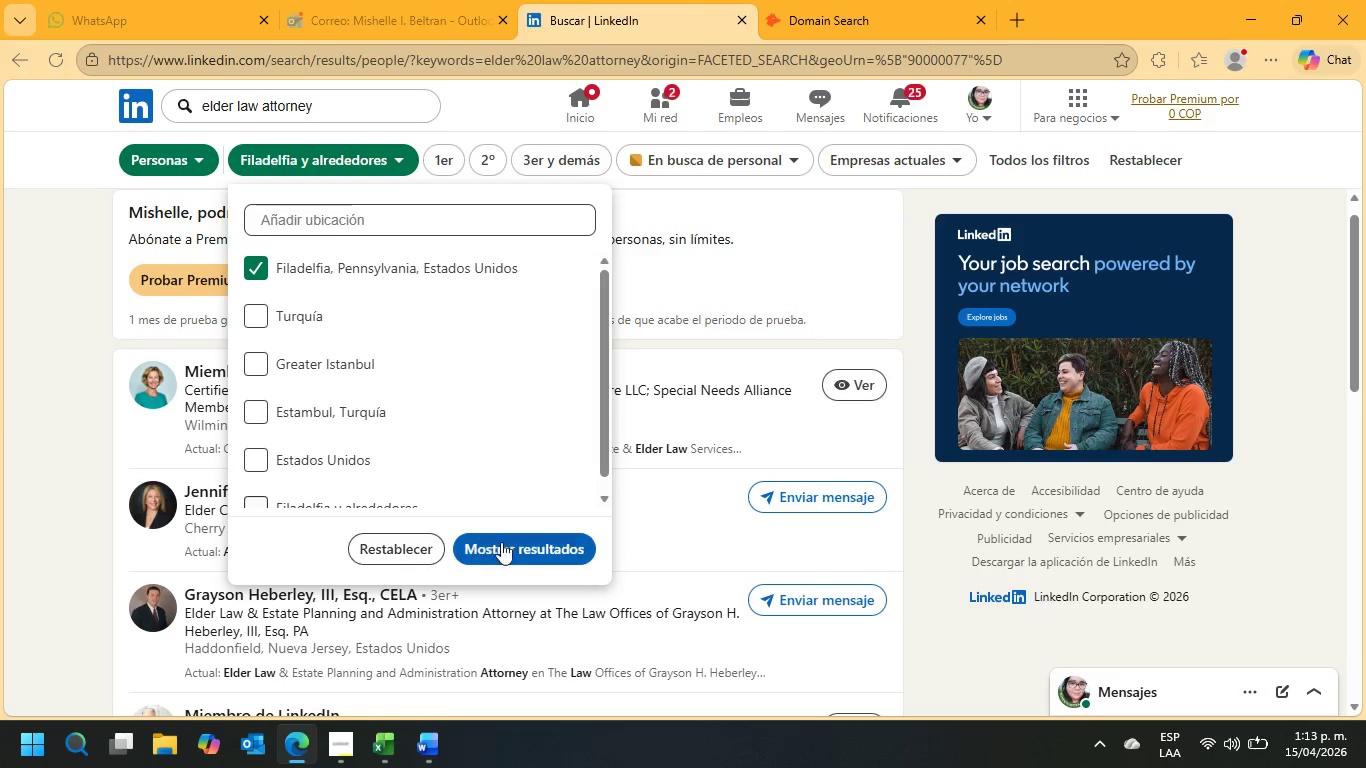 
left_click([501, 542])
 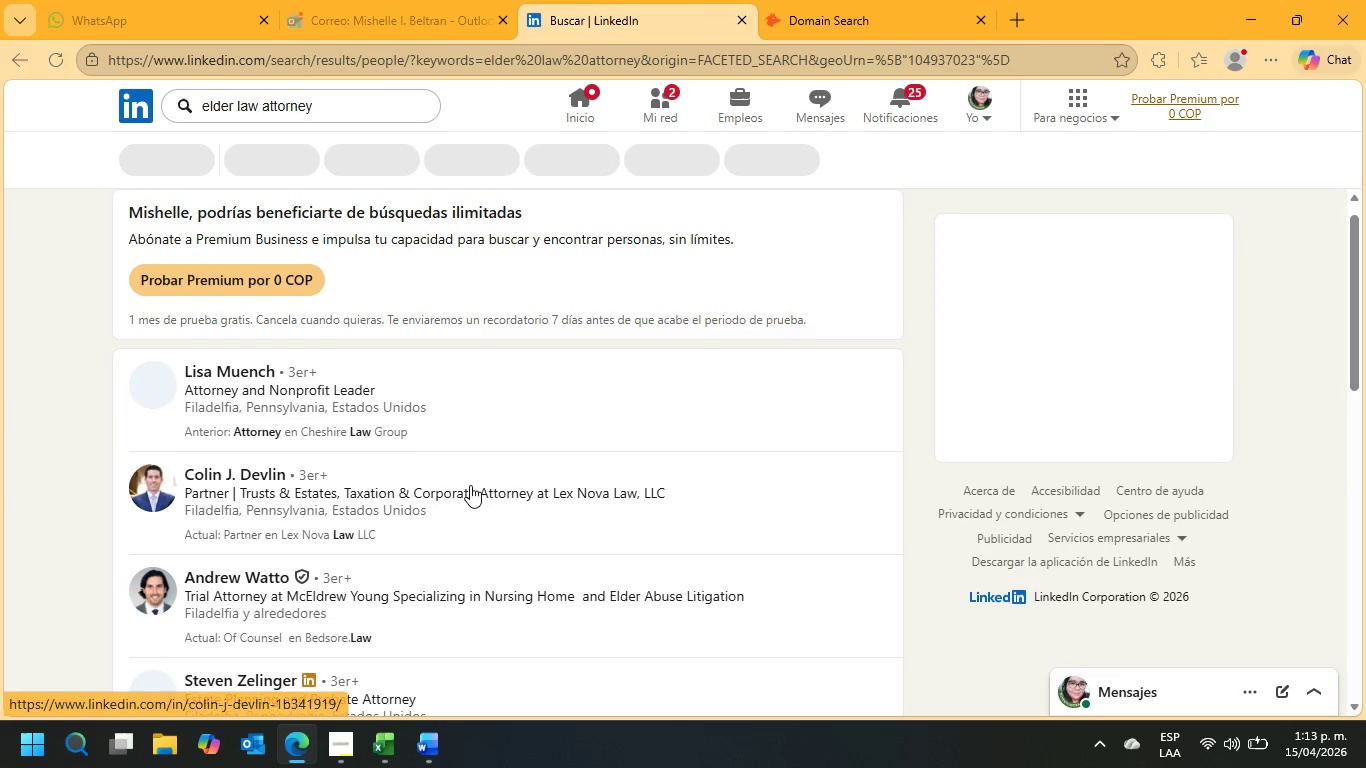 
scroll: coordinate [470, 485], scroll_direction: down, amount: 1.0
 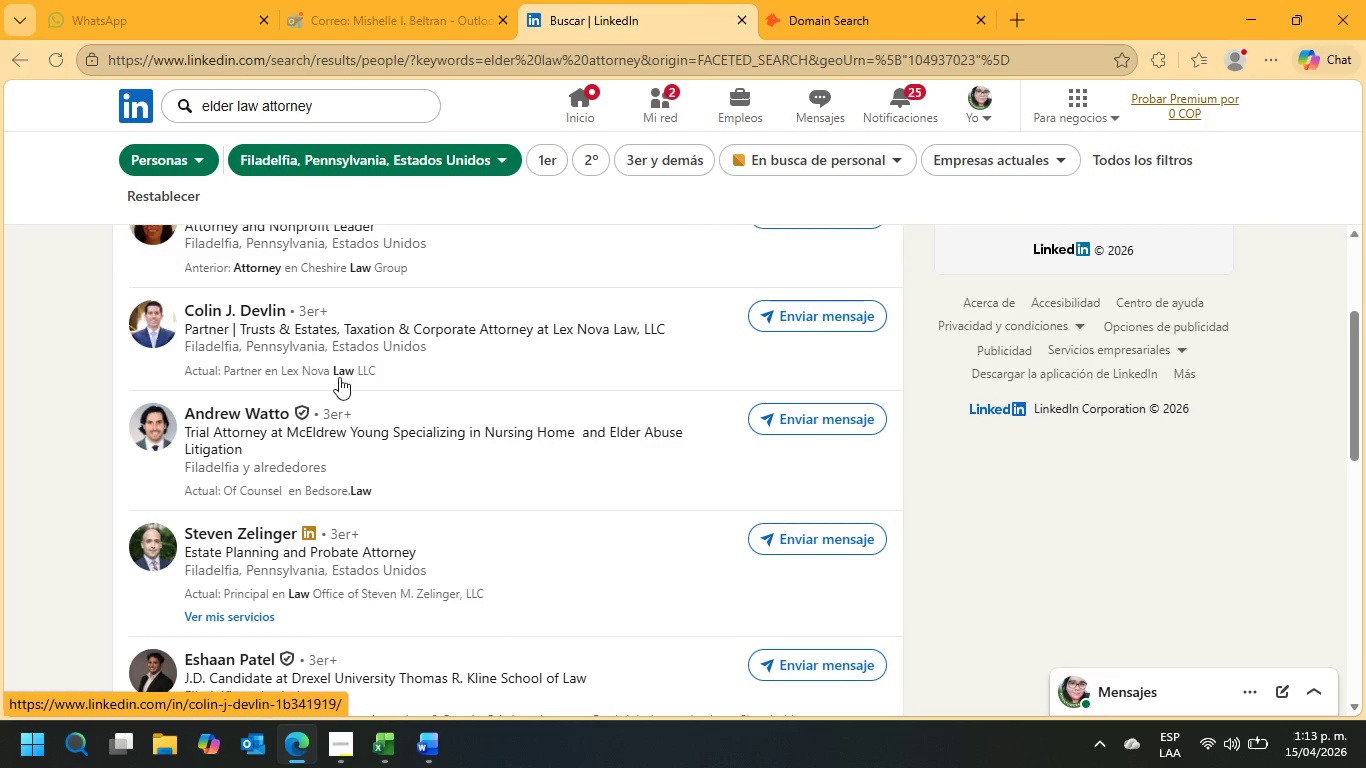 
right_click([268, 313])
 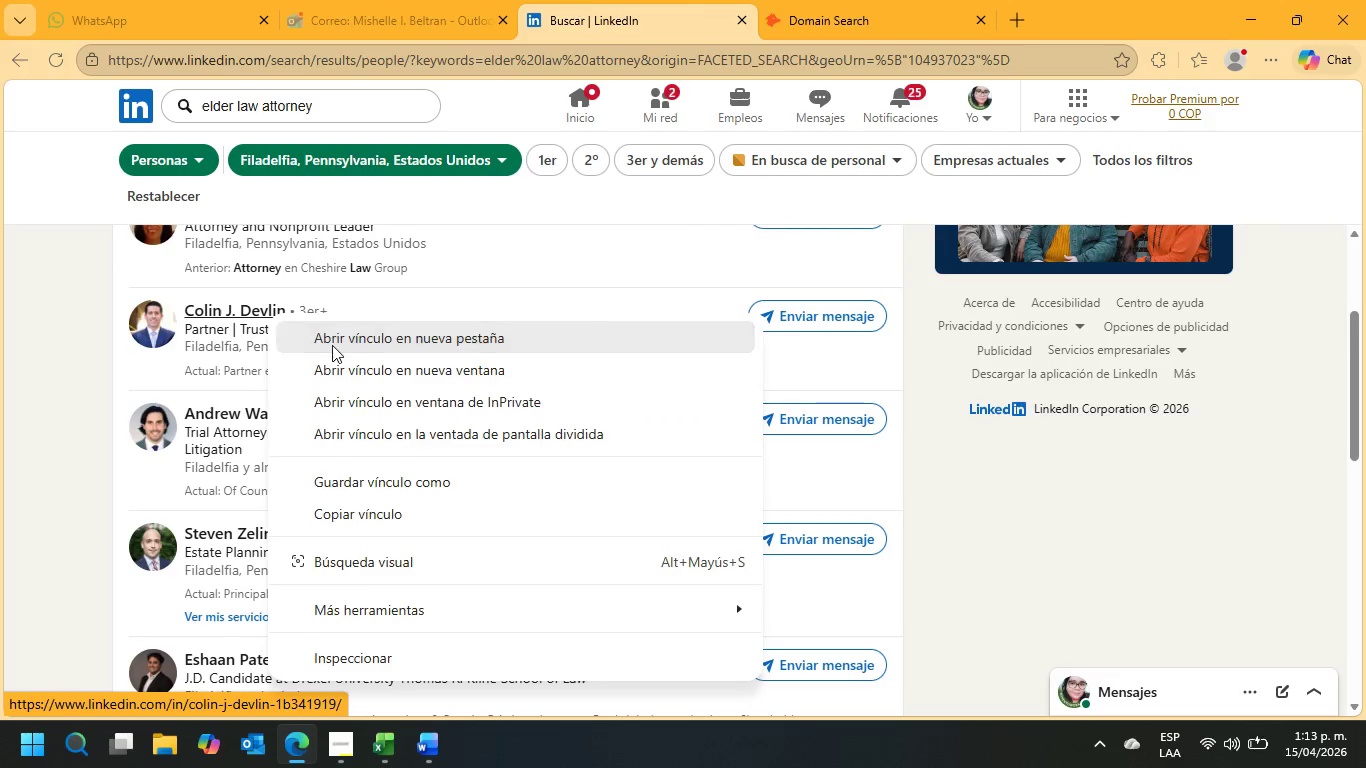 
left_click([332, 345])
 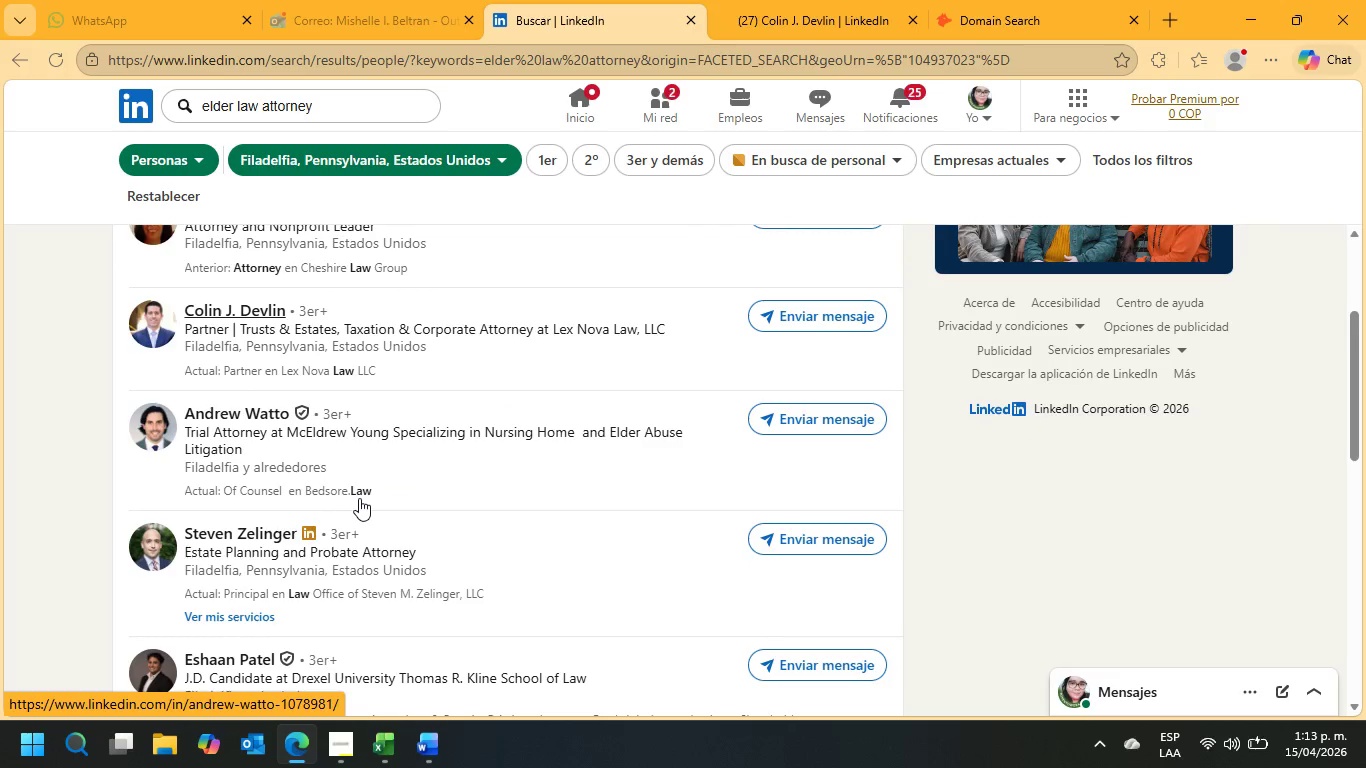 
wait(5.33)
 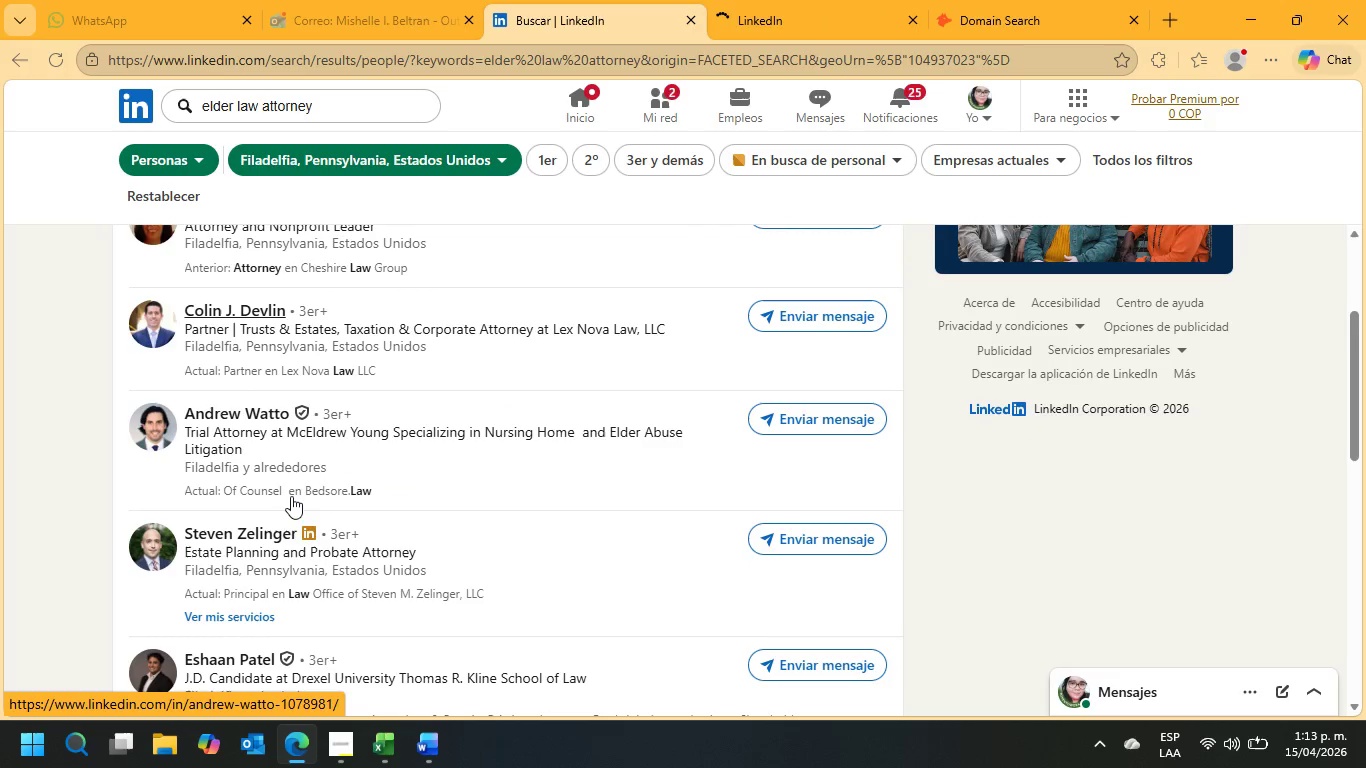 
left_click([832, 0])
 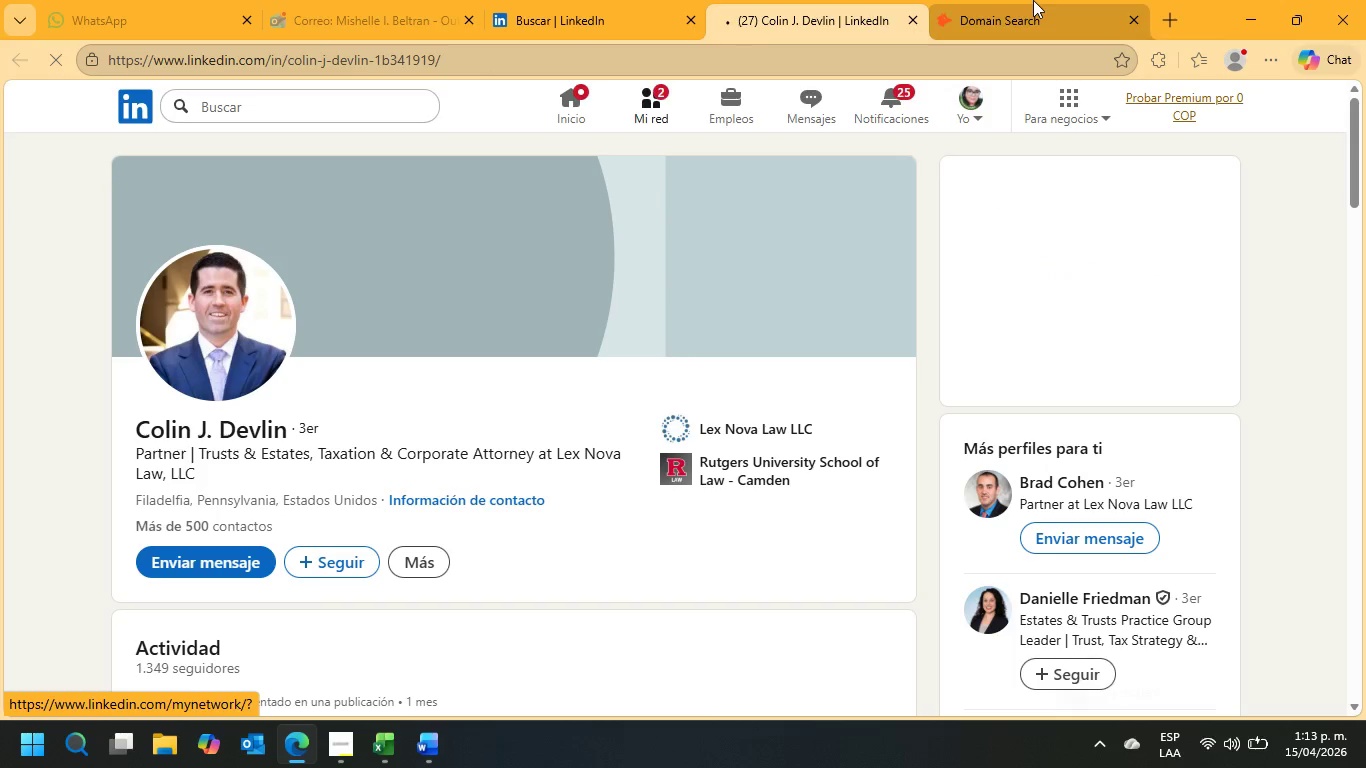 
scroll: coordinate [348, 506], scroll_direction: down, amount: 7.0
 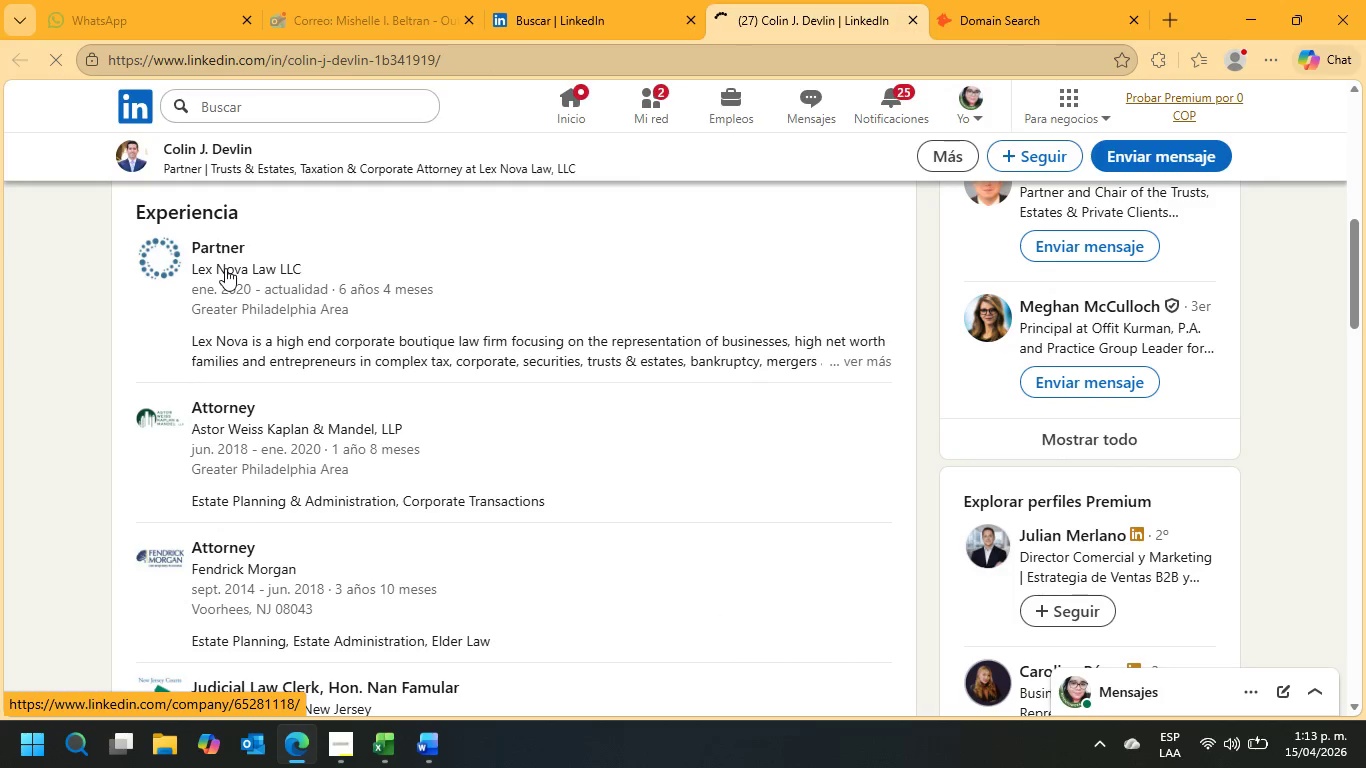 
left_click([225, 268])
 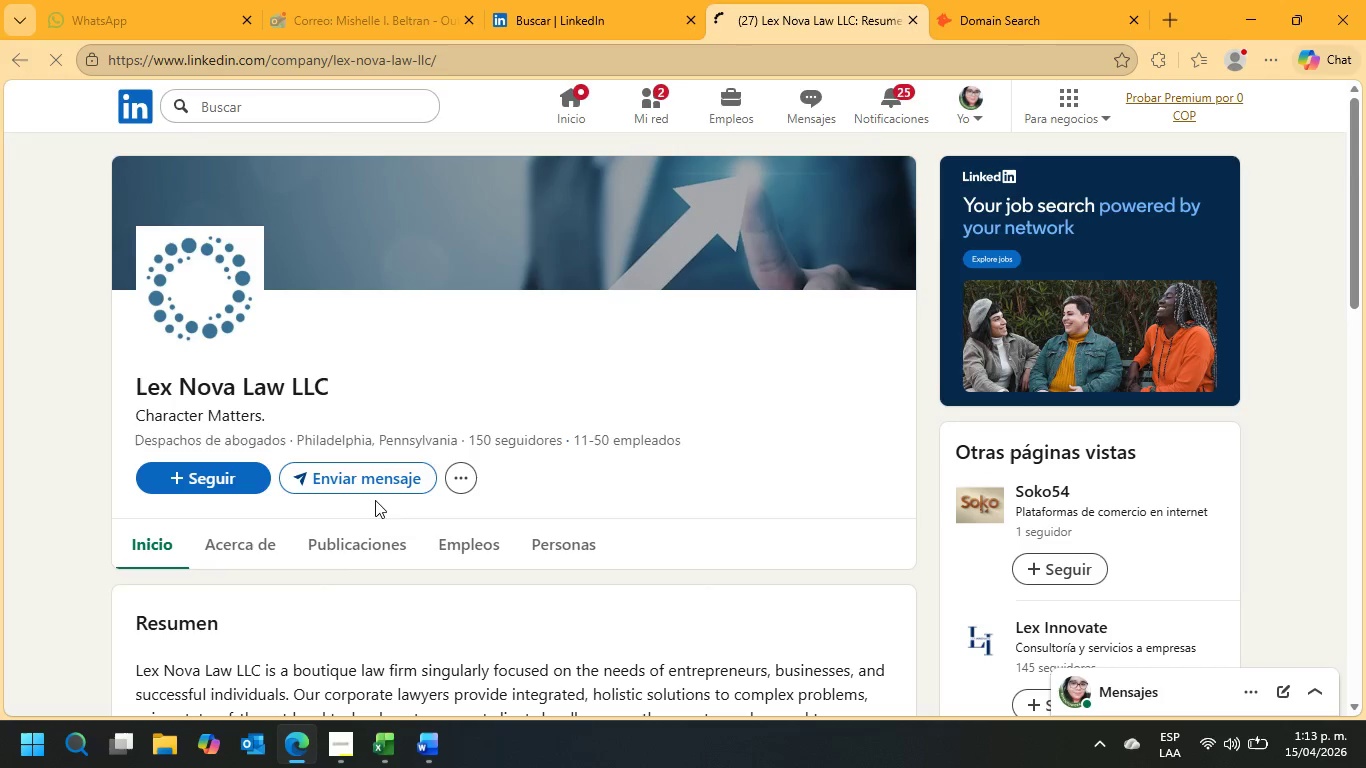 
left_click([458, 470])
 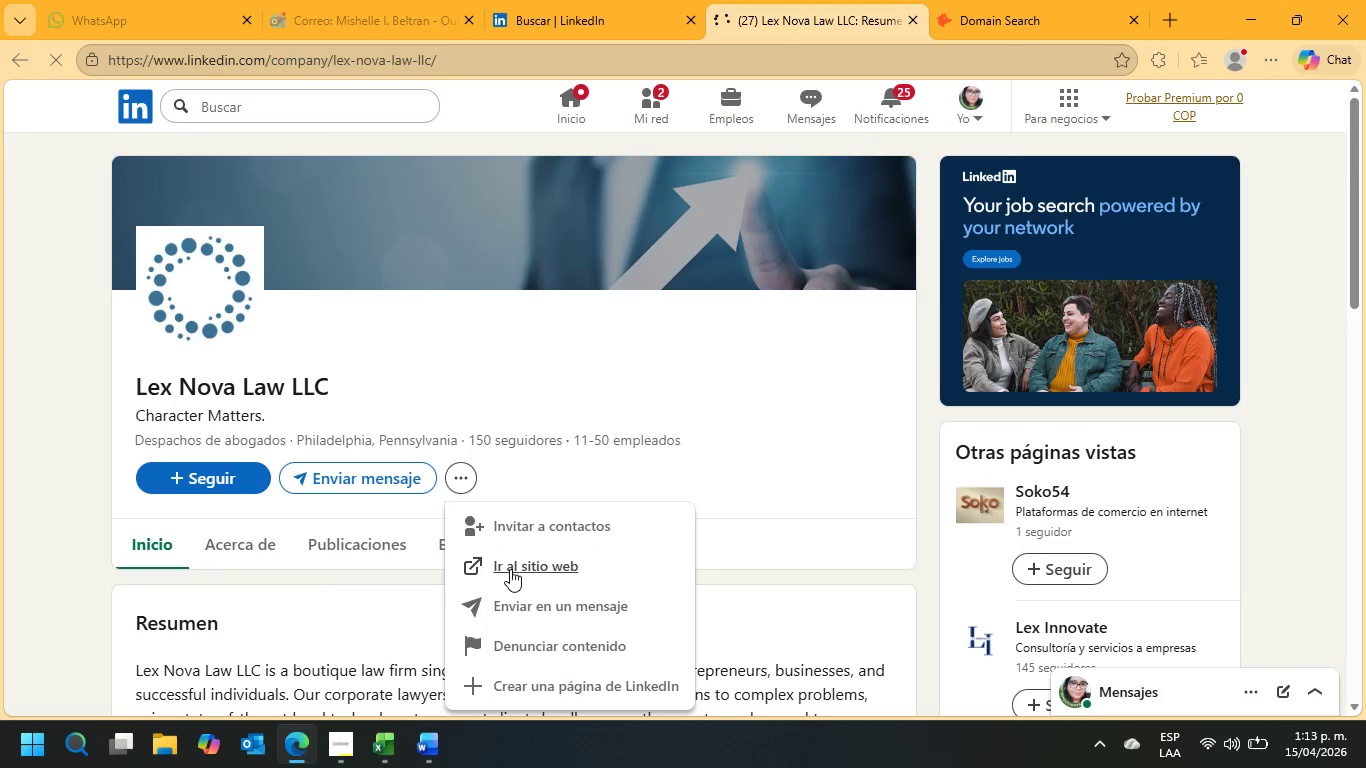 
left_click([510, 569])
 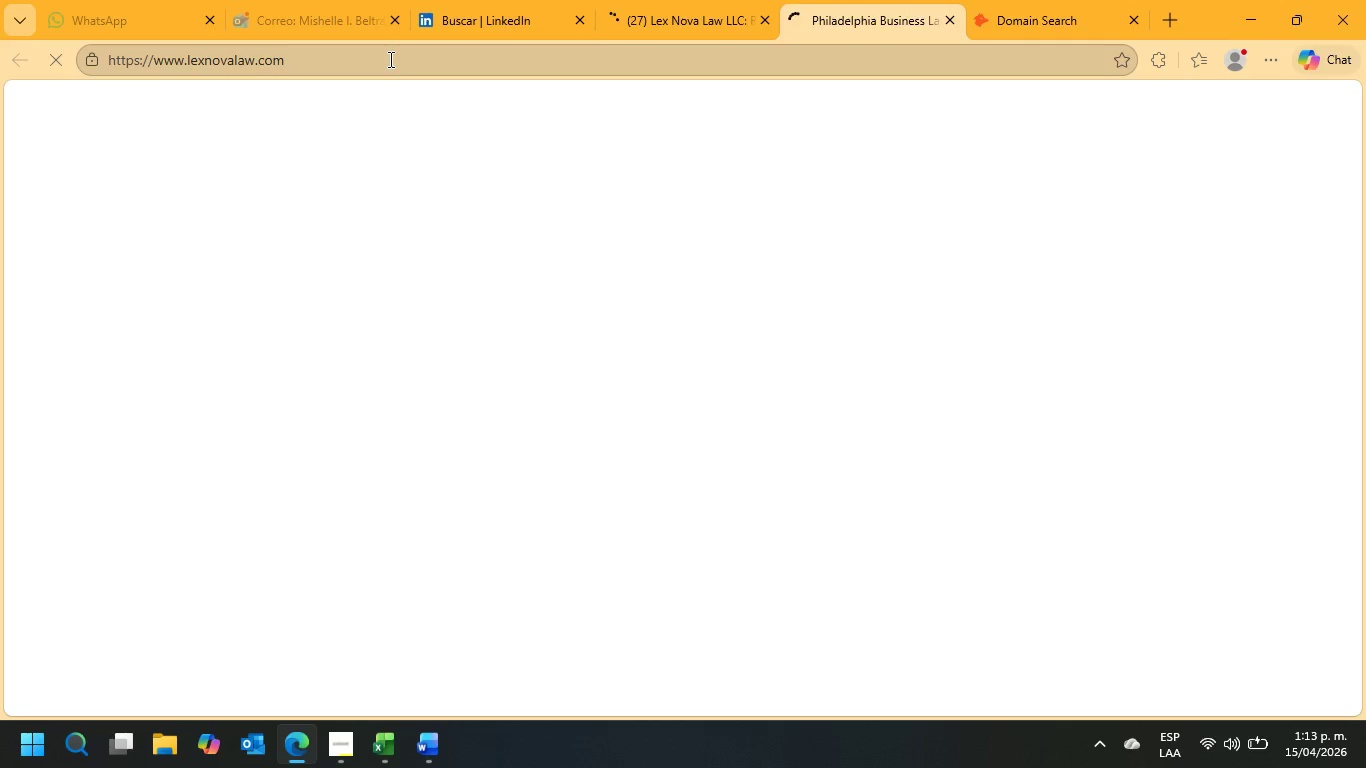 
left_click_drag(start_coordinate=[371, 59], to_coordinate=[154, 59])
 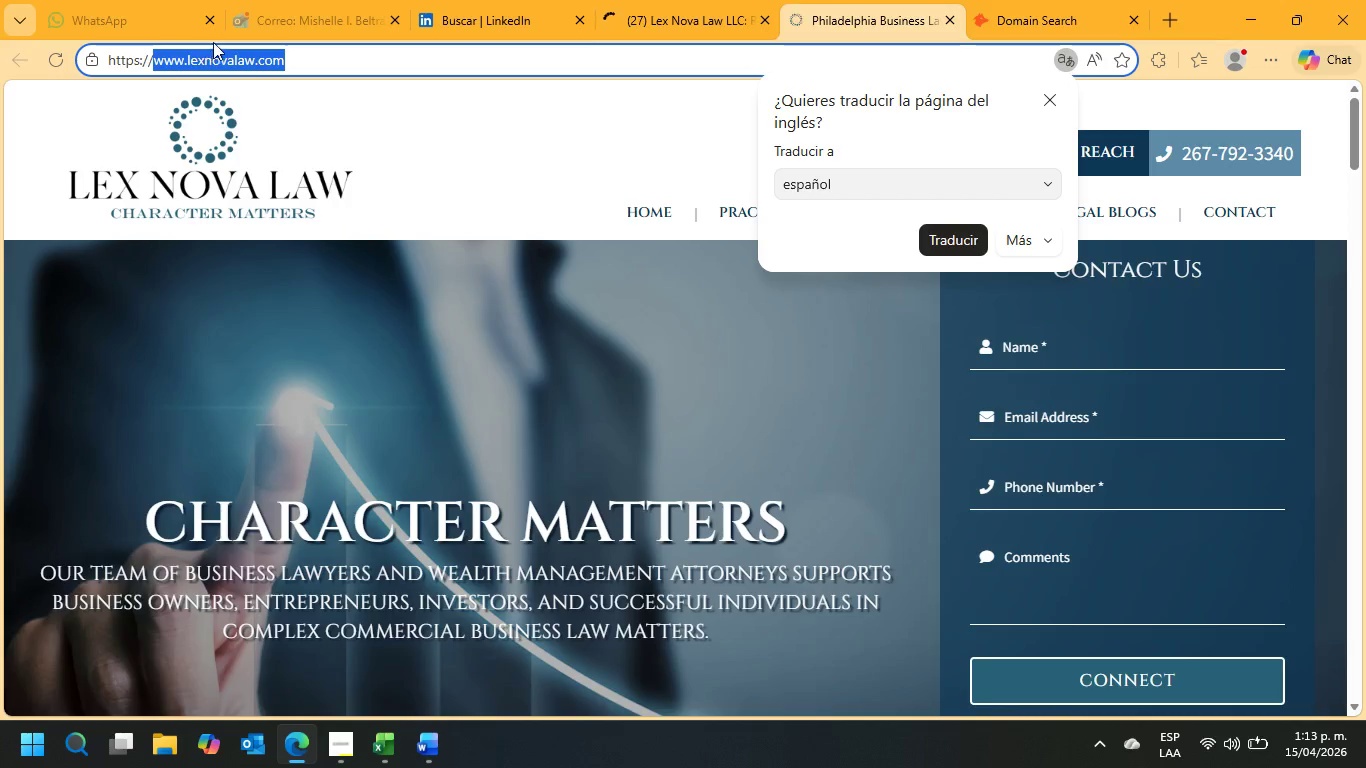 
key(Control+ControlLeft)
 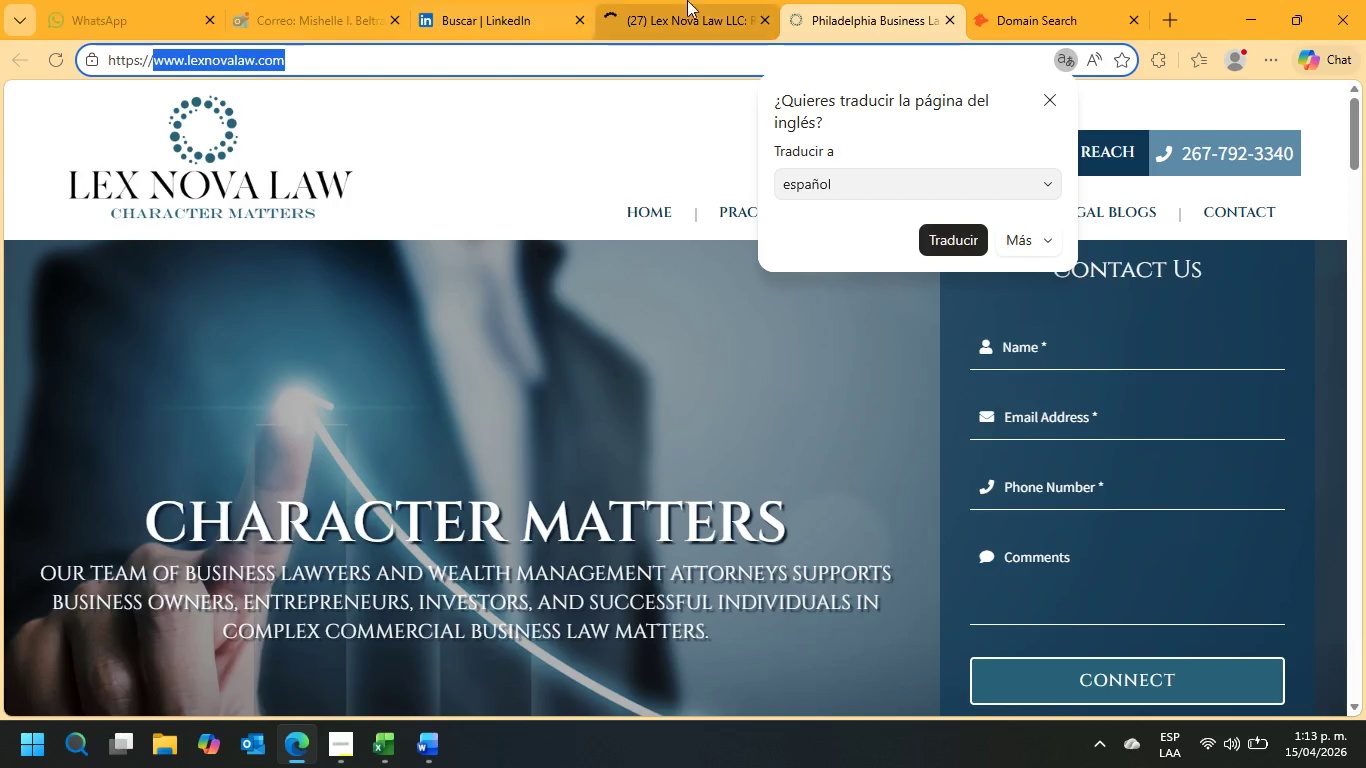 
key(Control+C)
 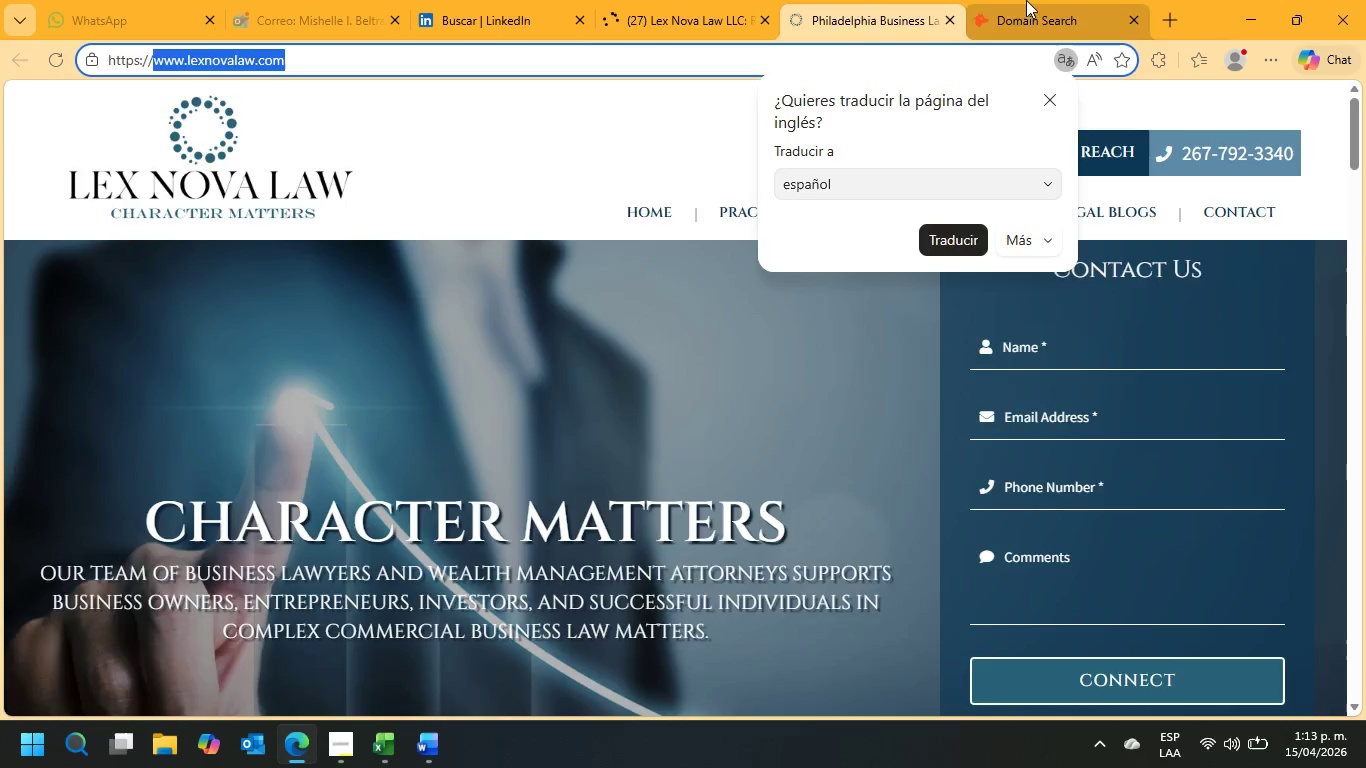 
left_click([1042, 0])
 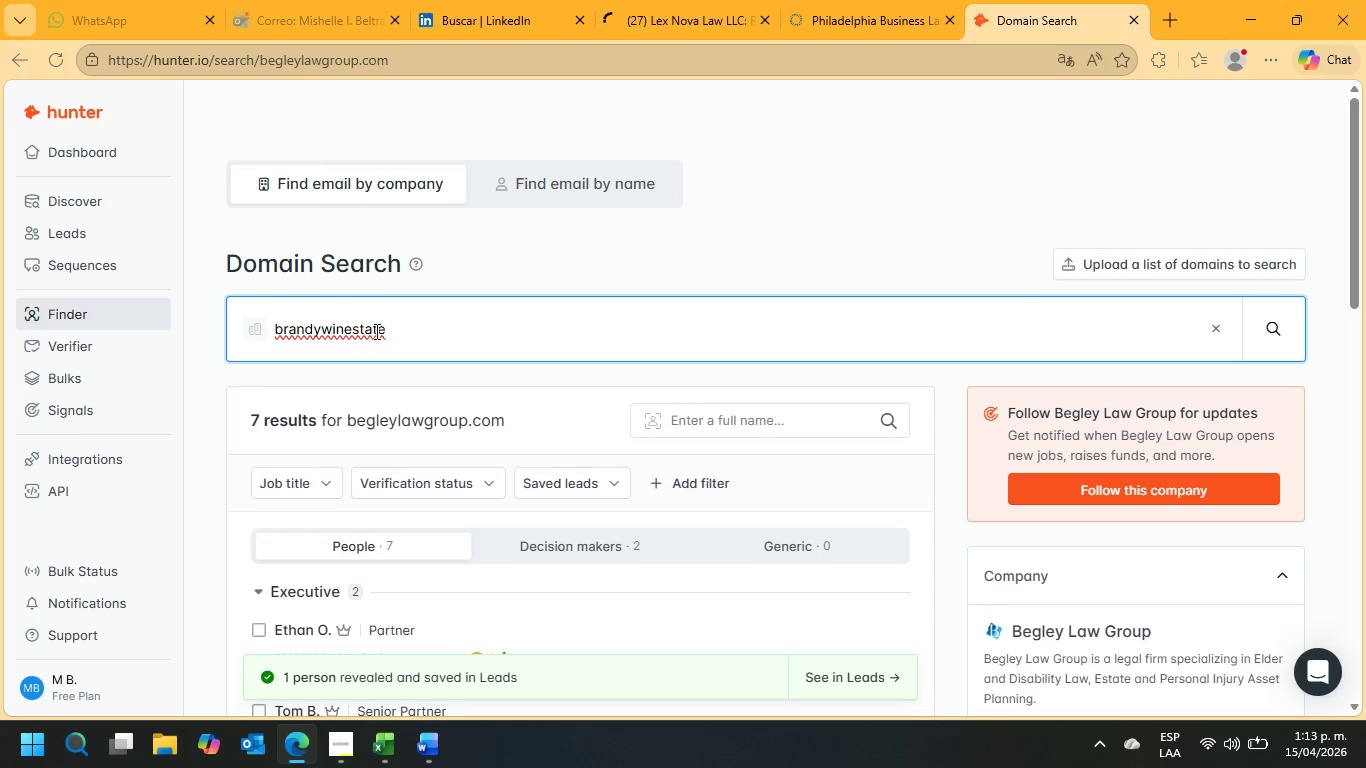 
left_click_drag(start_coordinate=[456, 333], to_coordinate=[135, 319])
 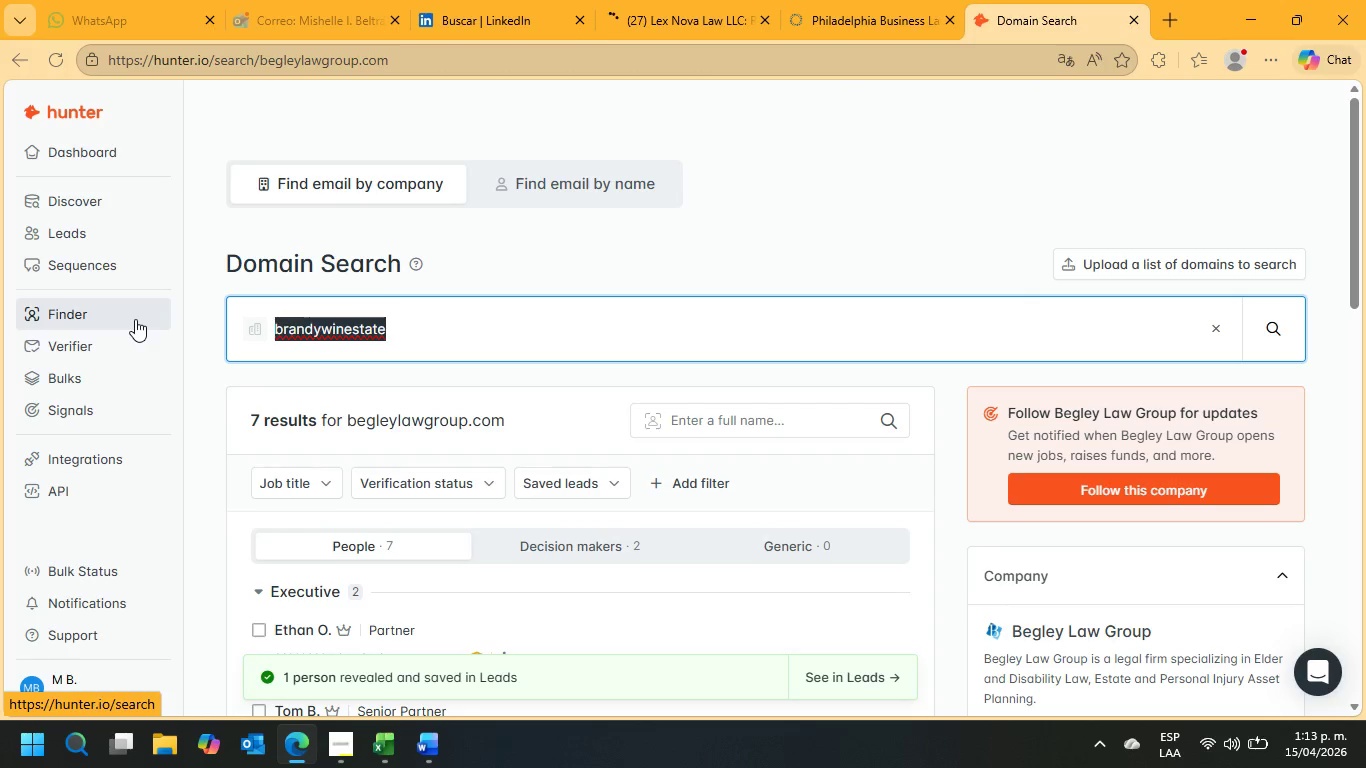 
key(Control+ControlLeft)
 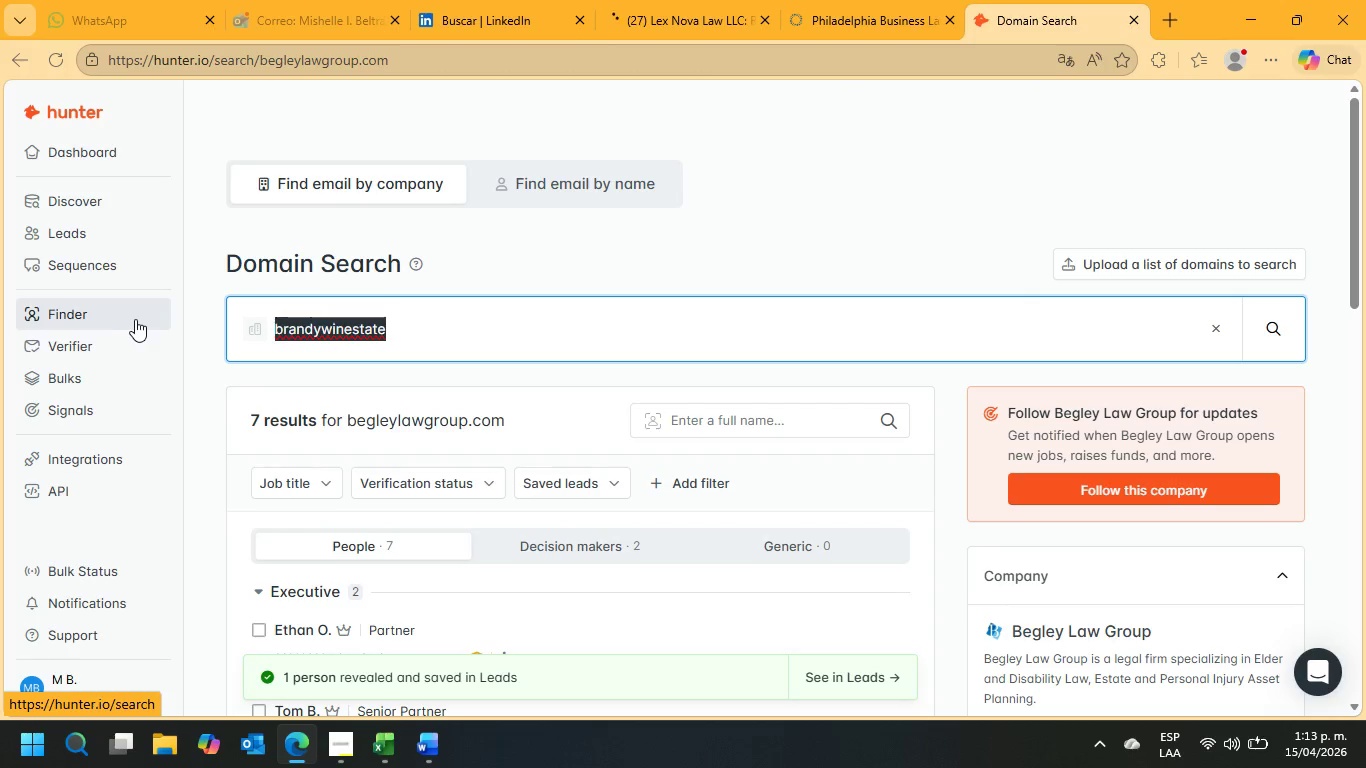 
key(Control+V)
 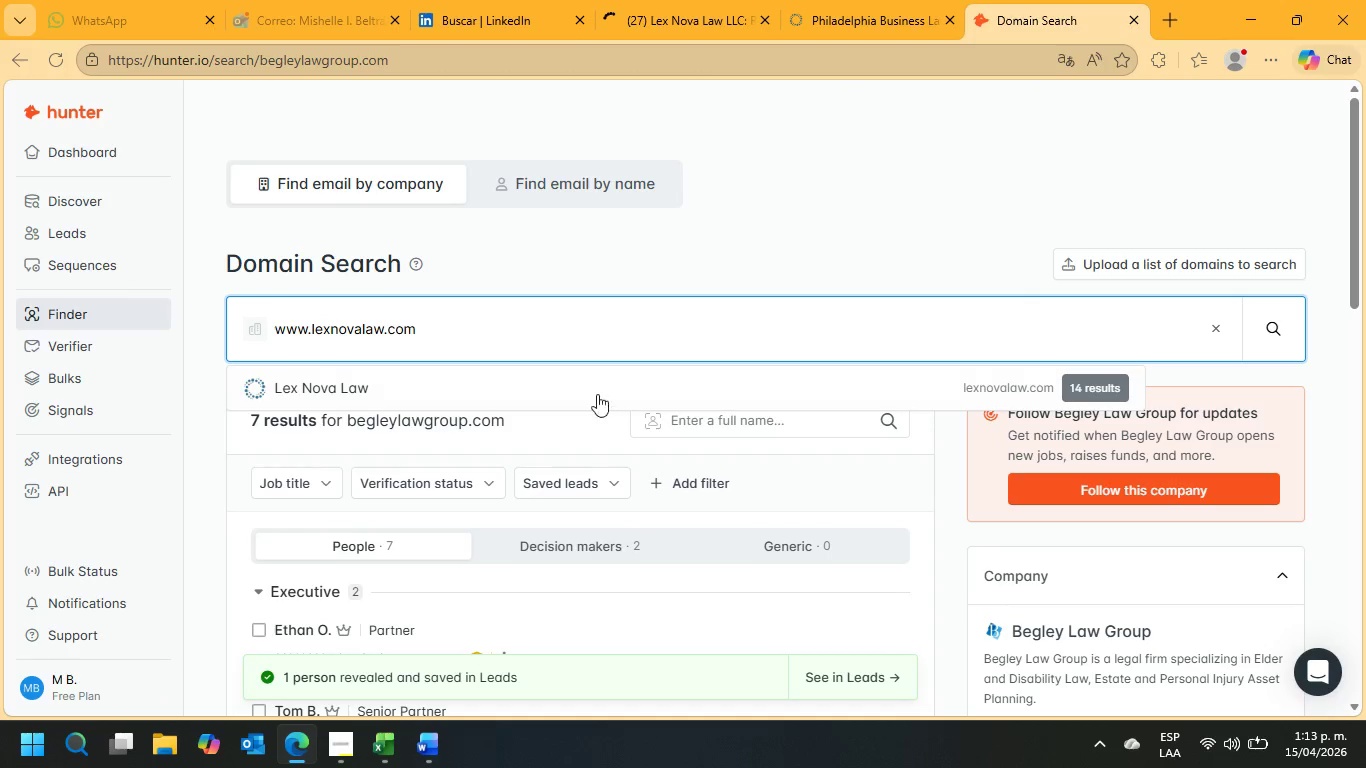 
left_click([591, 386])
 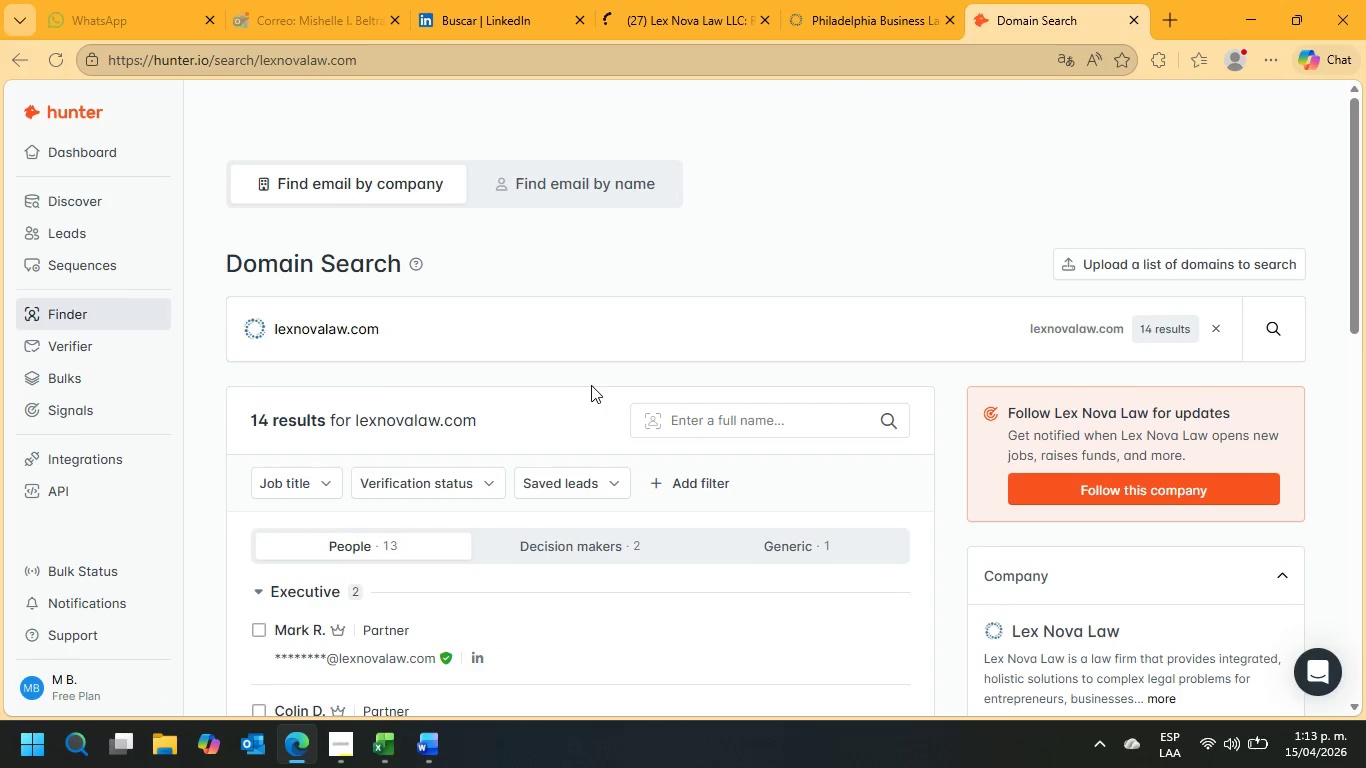 
scroll: coordinate [577, 385], scroll_direction: down, amount: 5.0
 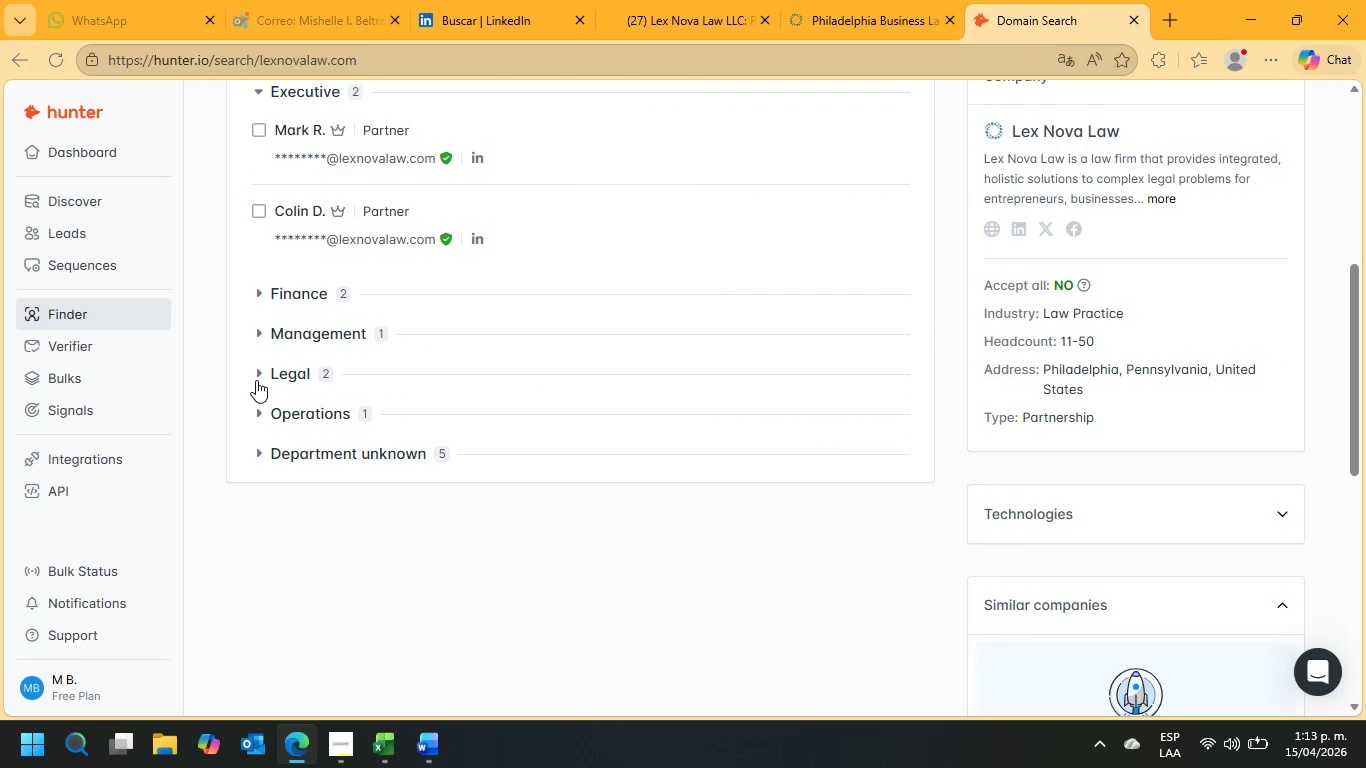 
left_click([259, 370])
 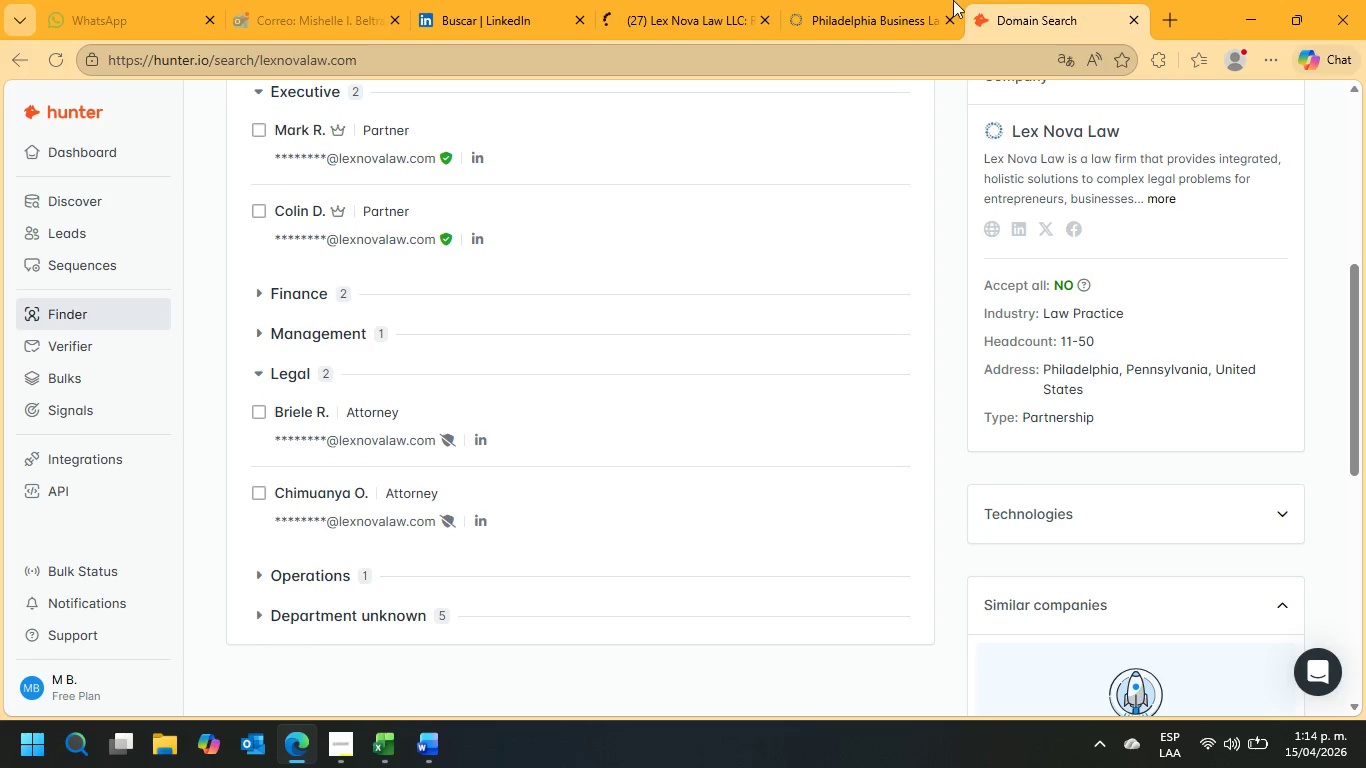 
left_click([499, 10])
 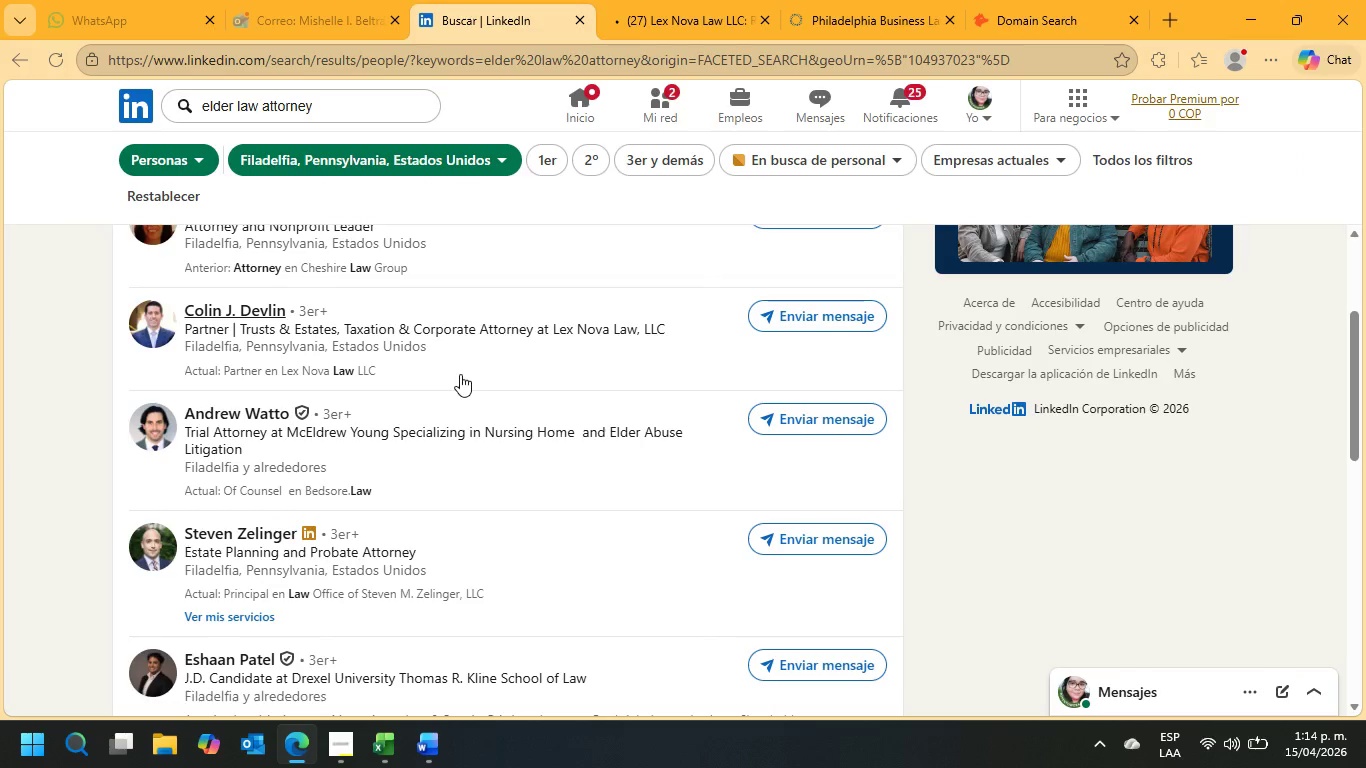 
left_click([737, 0])
 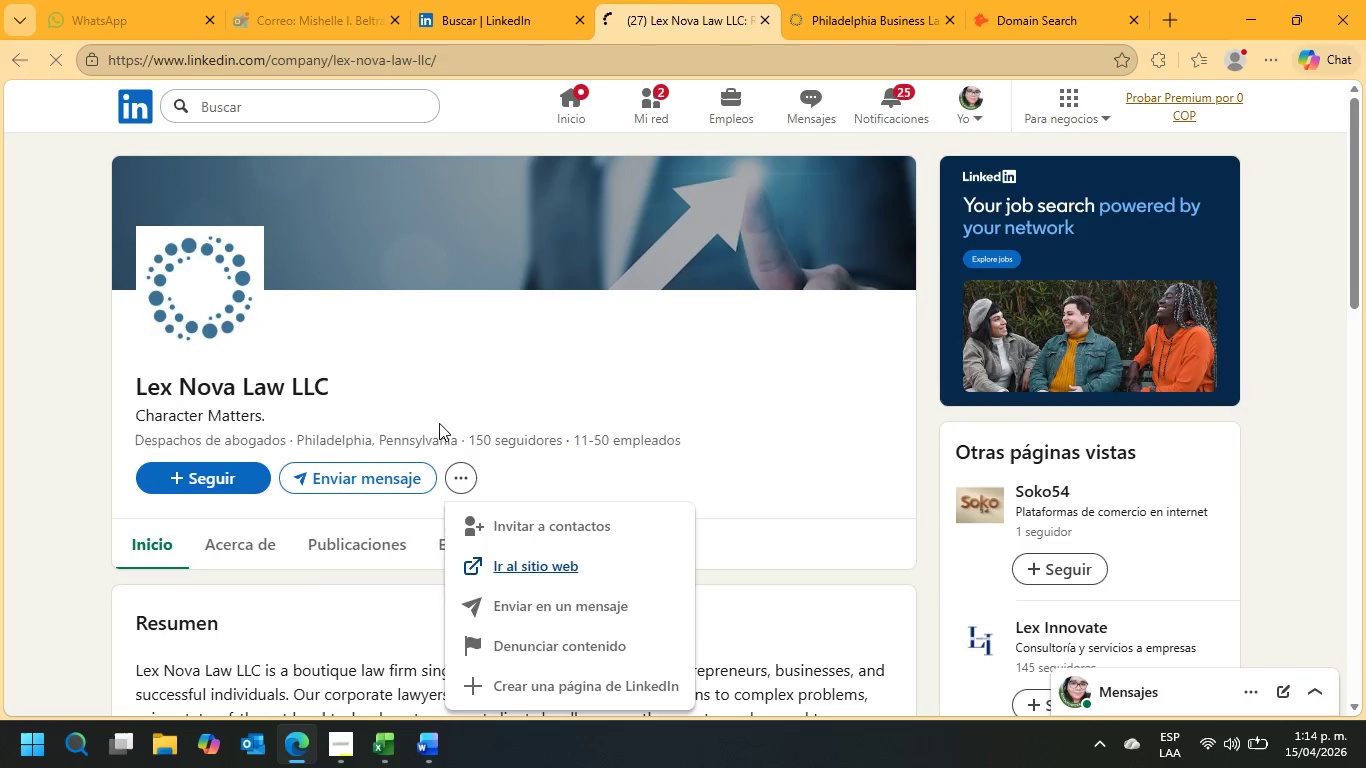 
scroll: coordinate [592, 288], scroll_direction: up, amount: 2.0
 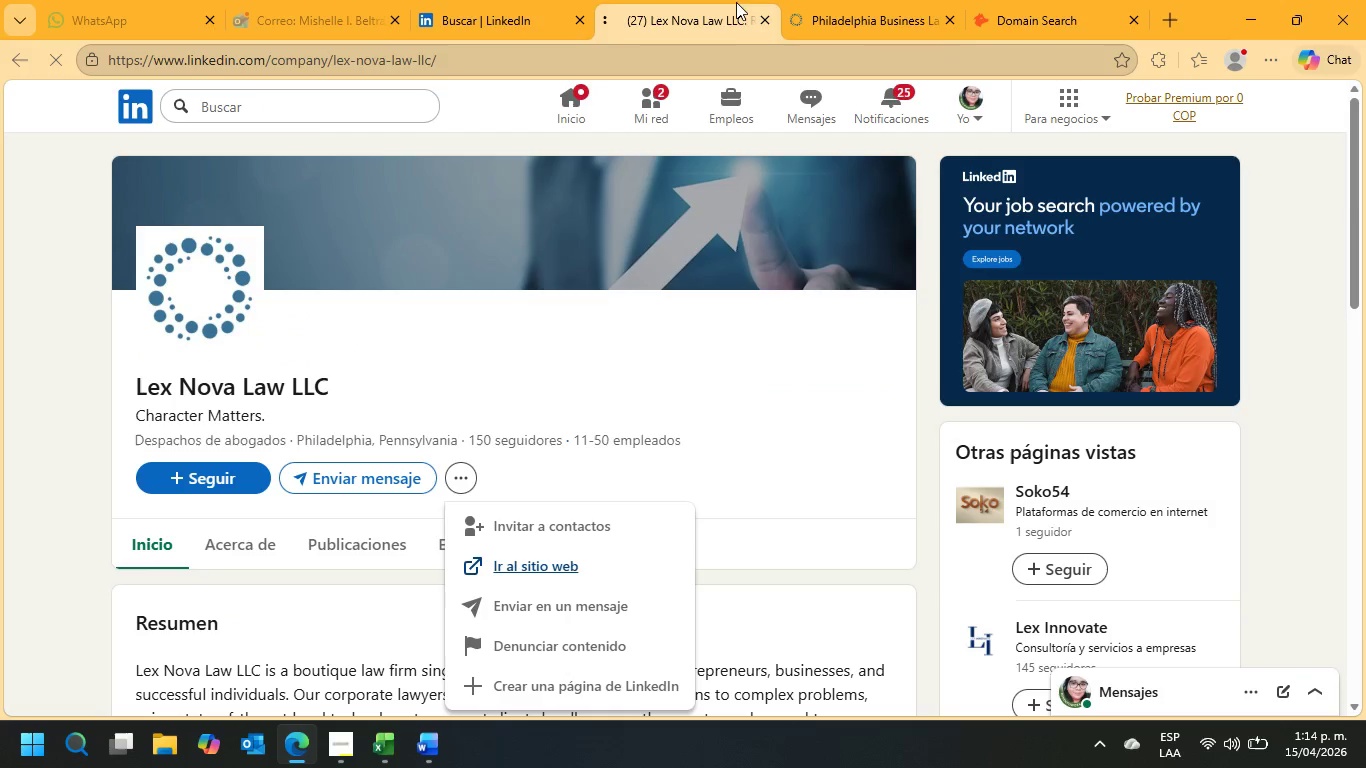 
scroll: coordinate [439, 424], scroll_direction: down, amount: 4.0
 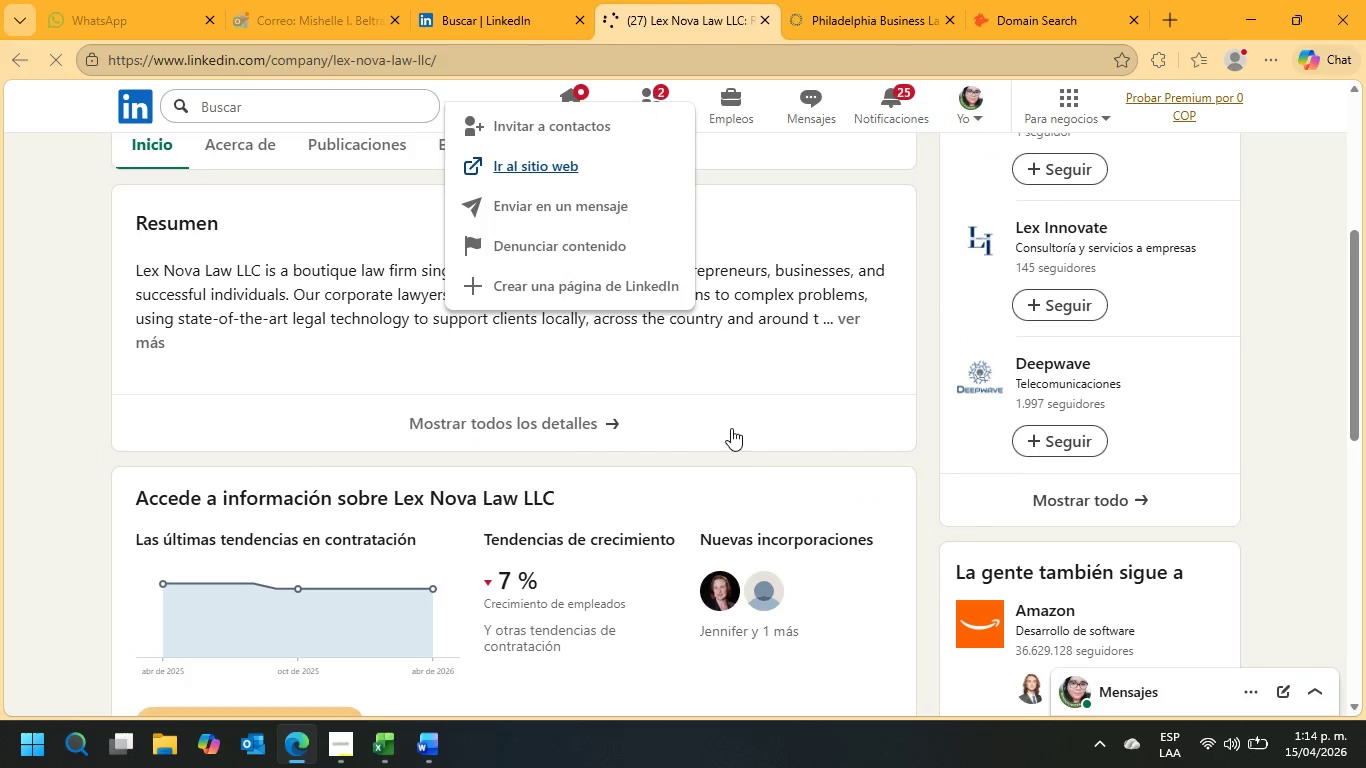 
left_click([742, 459])
 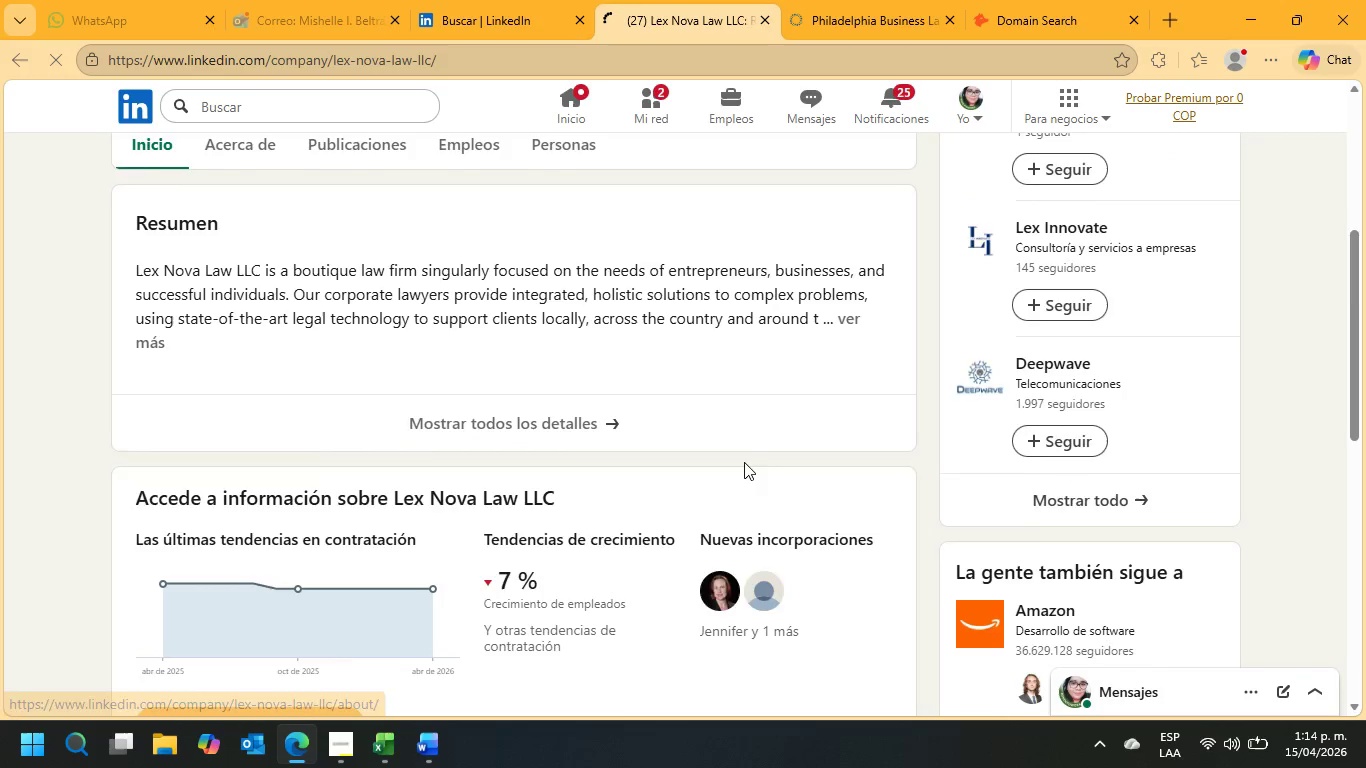 
scroll: coordinate [744, 463], scroll_direction: up, amount: 4.0
 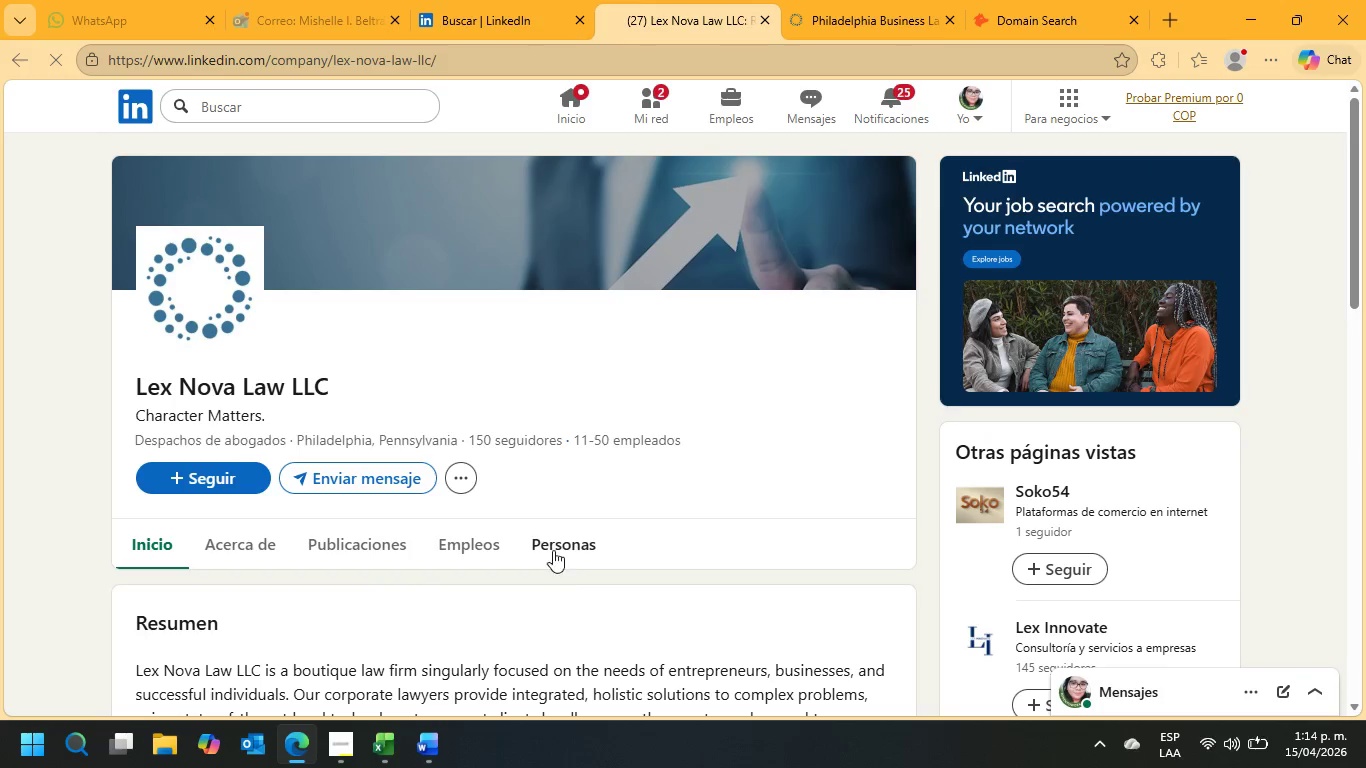 
left_click([553, 550])
 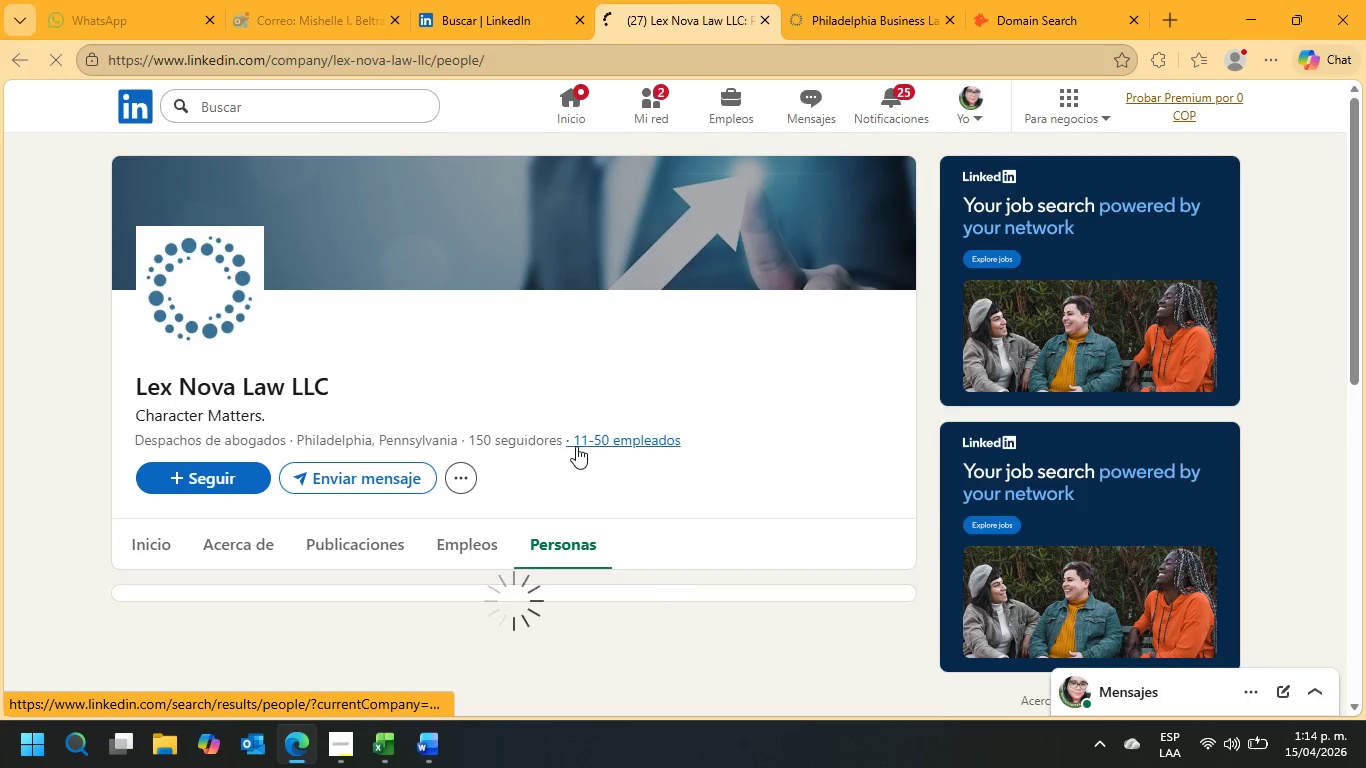 
scroll: coordinate [576, 446], scroll_direction: down, amount: 3.0
 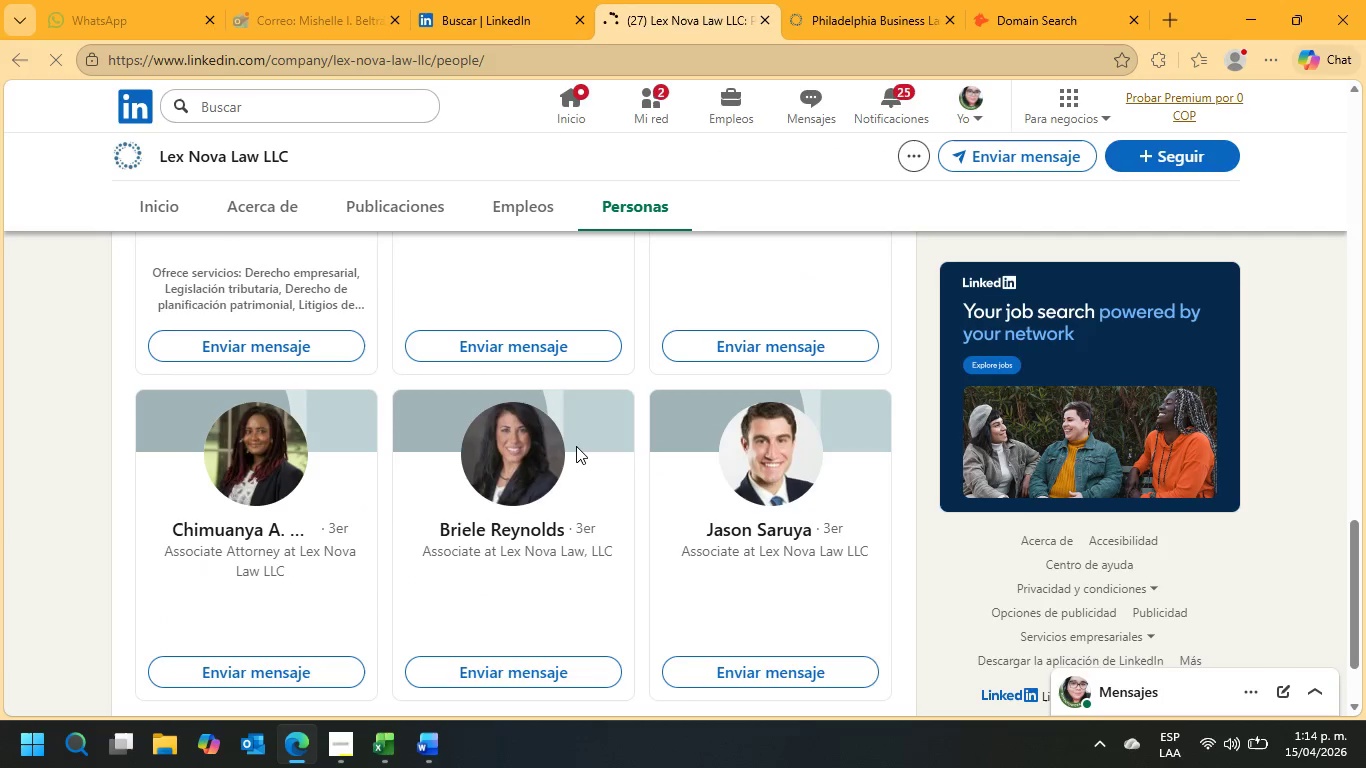 
left_click_drag(start_coordinate=[428, 418], to_coordinate=[565, 427])
 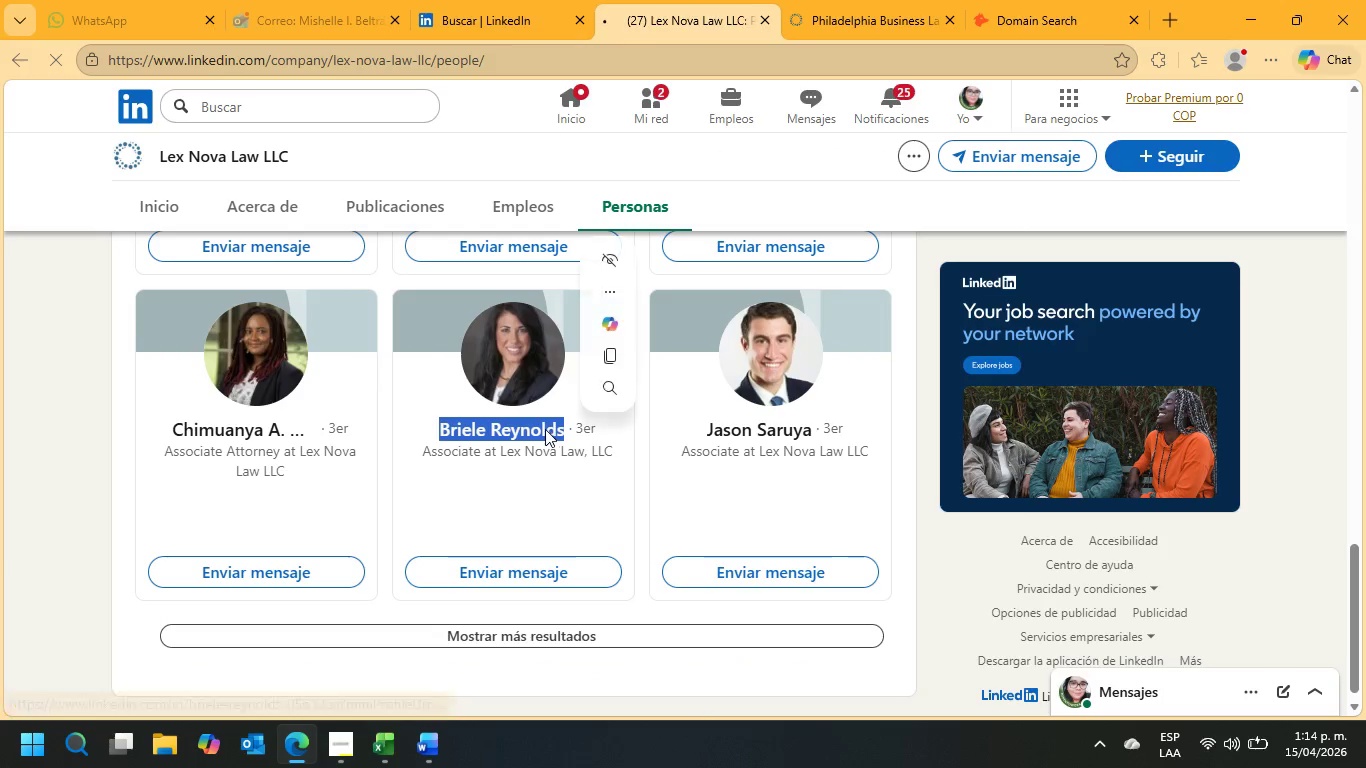 
right_click([545, 429])
 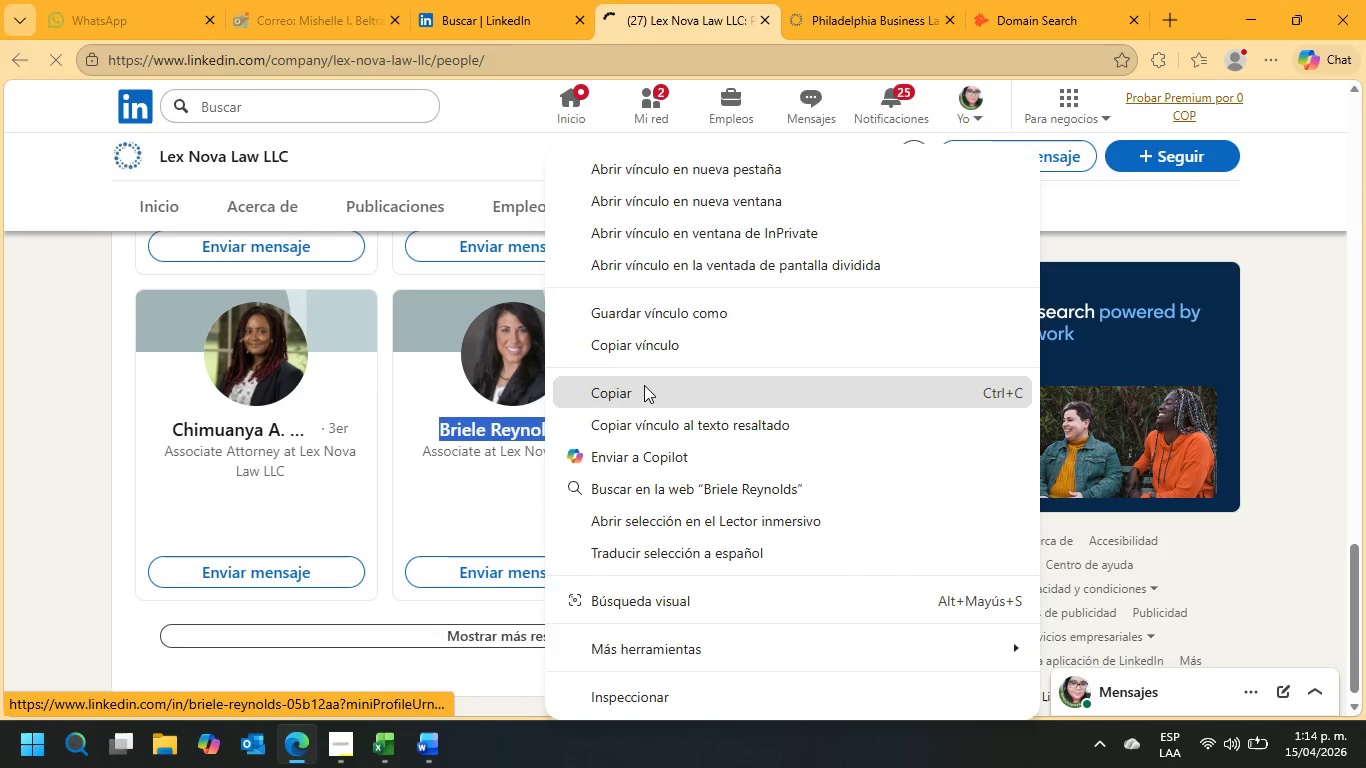 
left_click([640, 399])
 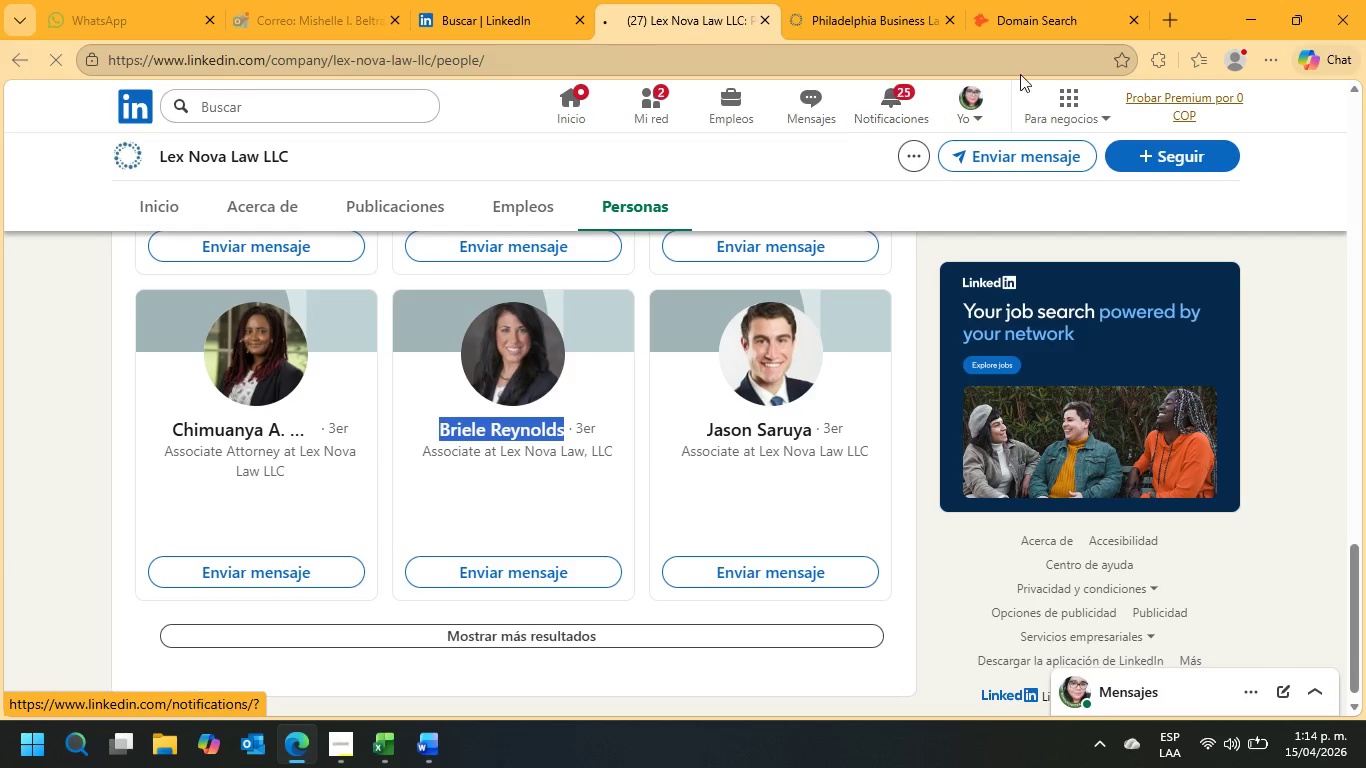 
left_click([1021, 16])
 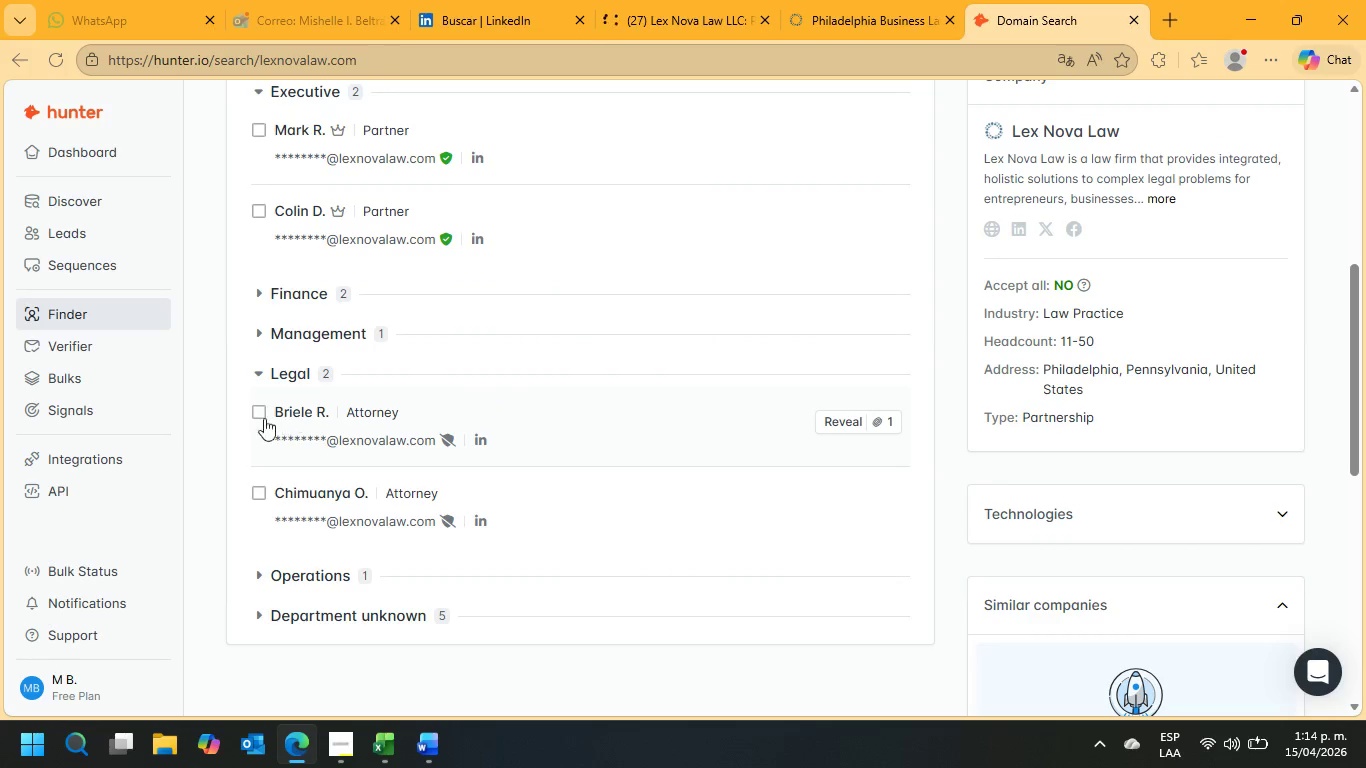 
left_click([256, 412])
 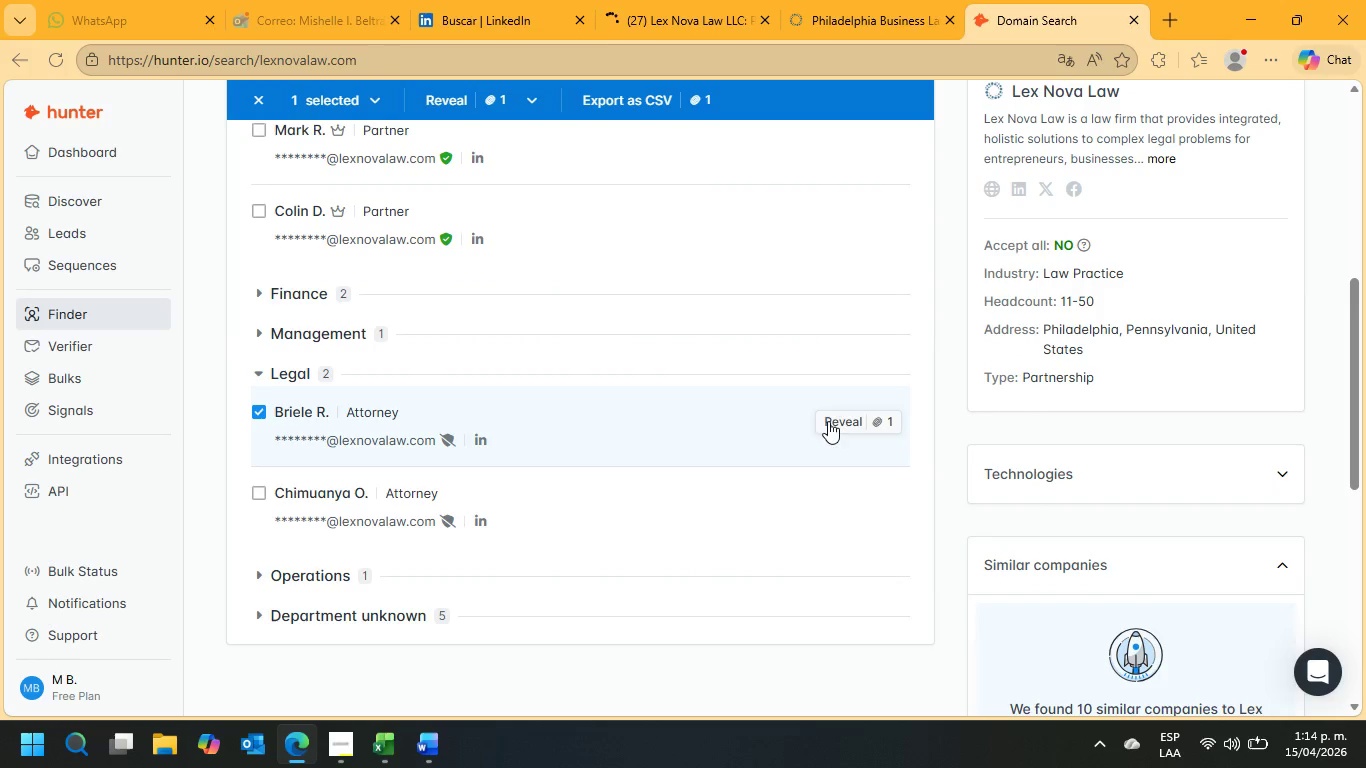 
left_click([839, 420])
 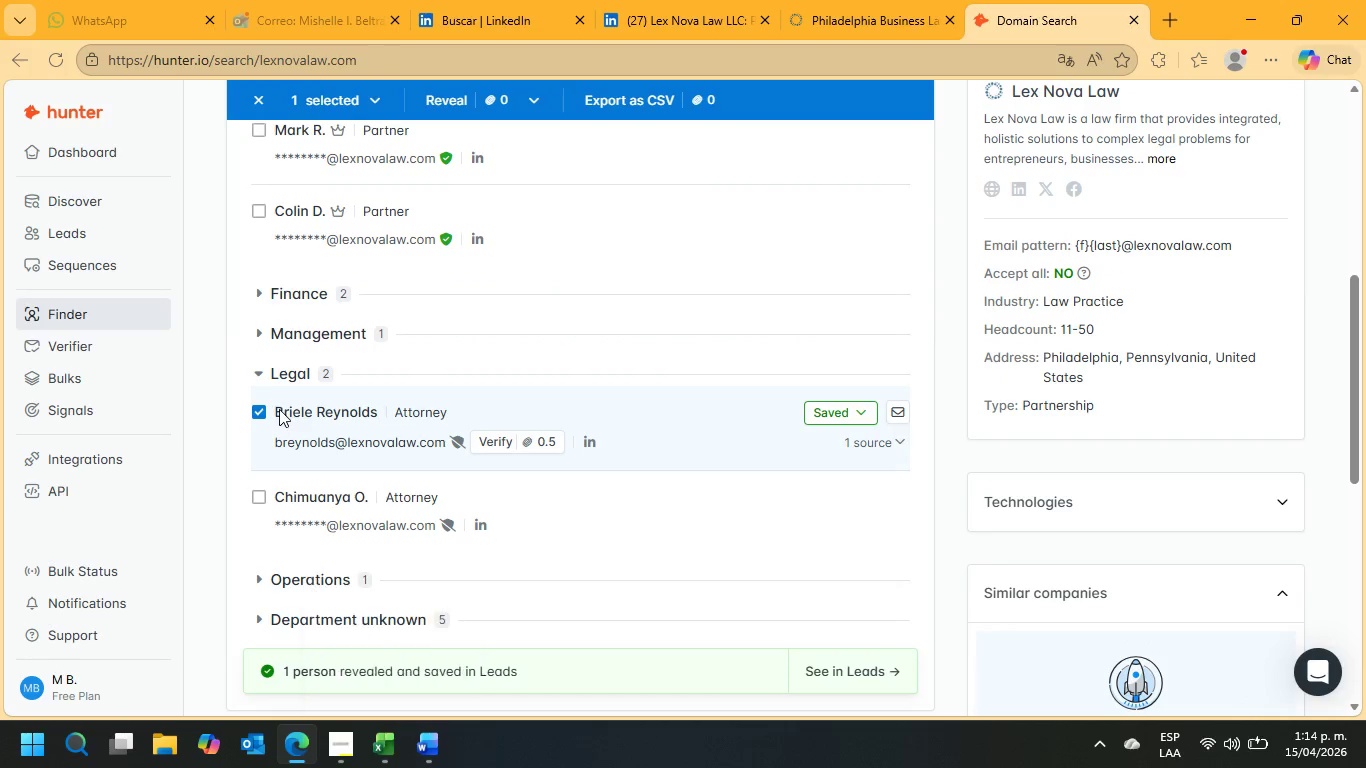 
left_click_drag(start_coordinate=[271, 408], to_coordinate=[376, 408])
 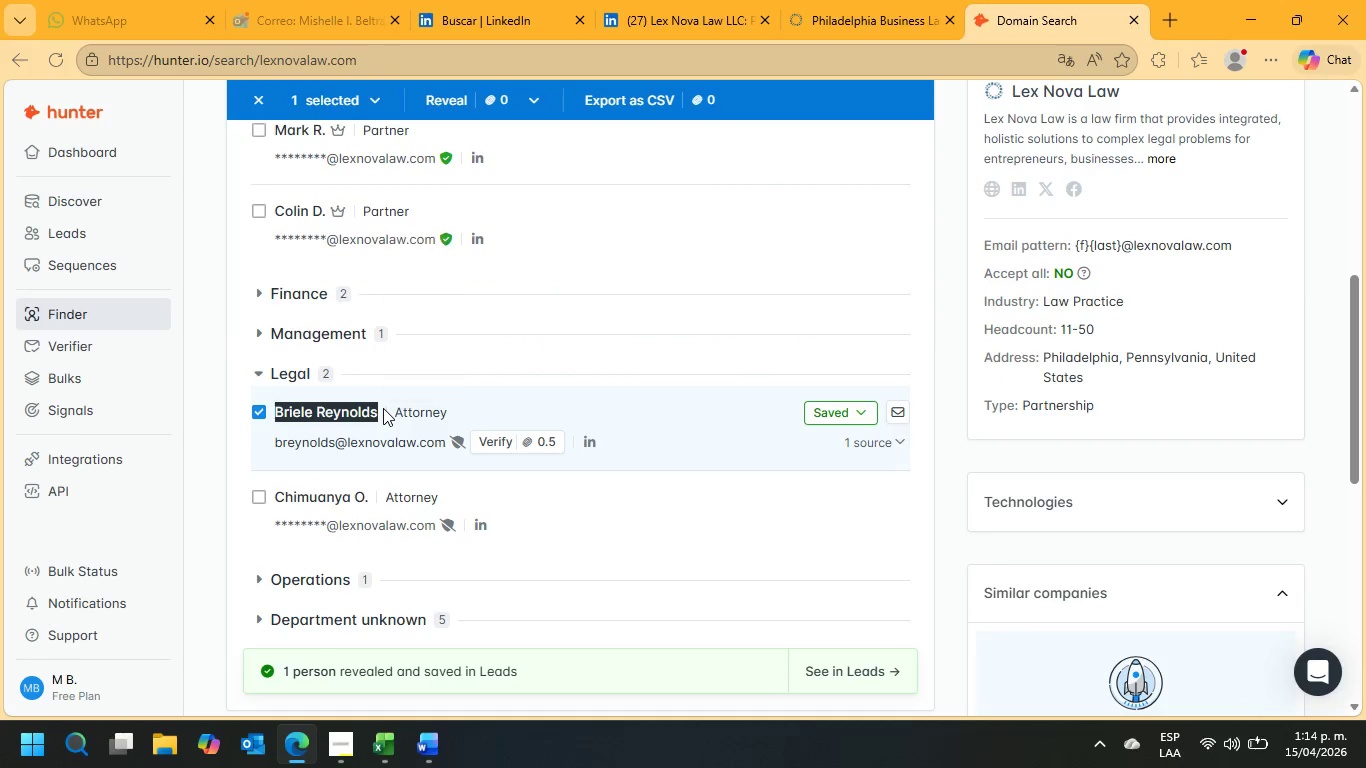 
key(Control+ControlLeft)
 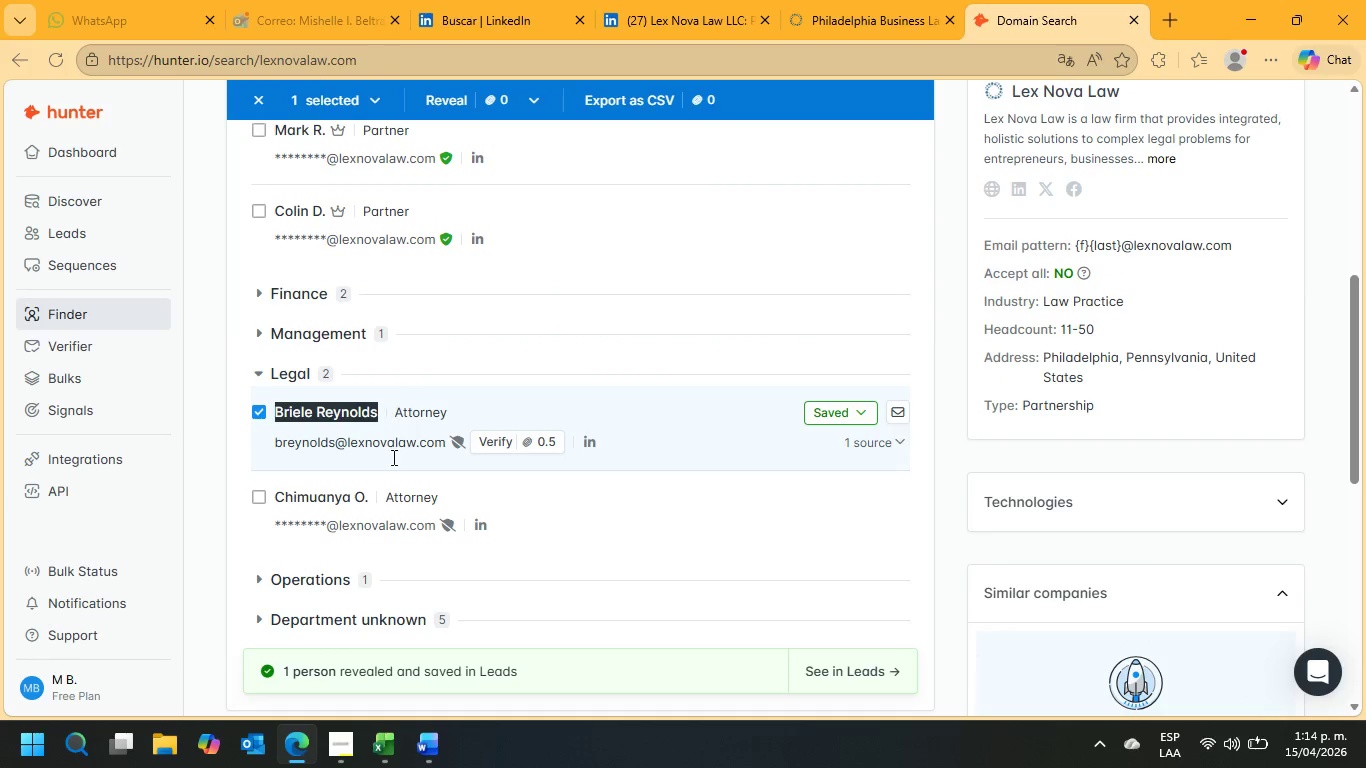 
key(Control+C)
 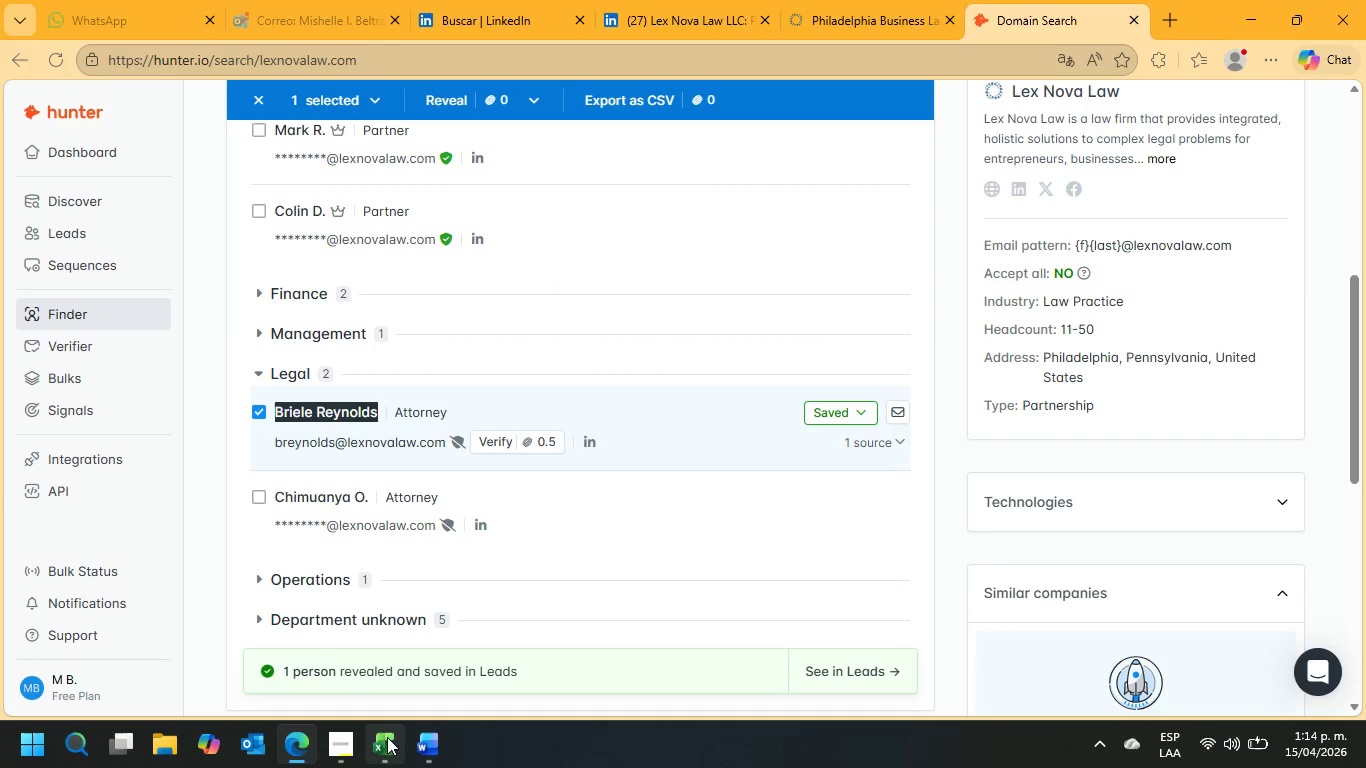 
left_click([387, 742])
 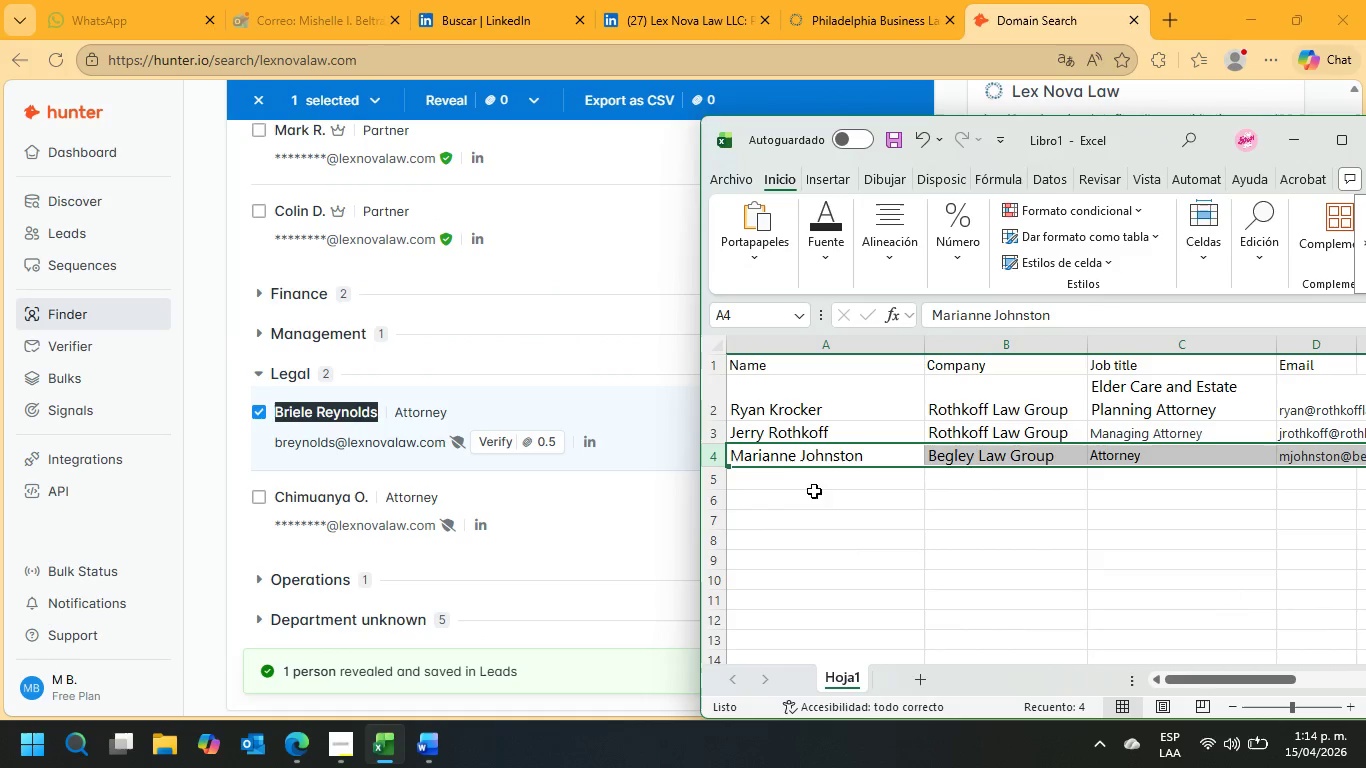 
left_click([809, 473])
 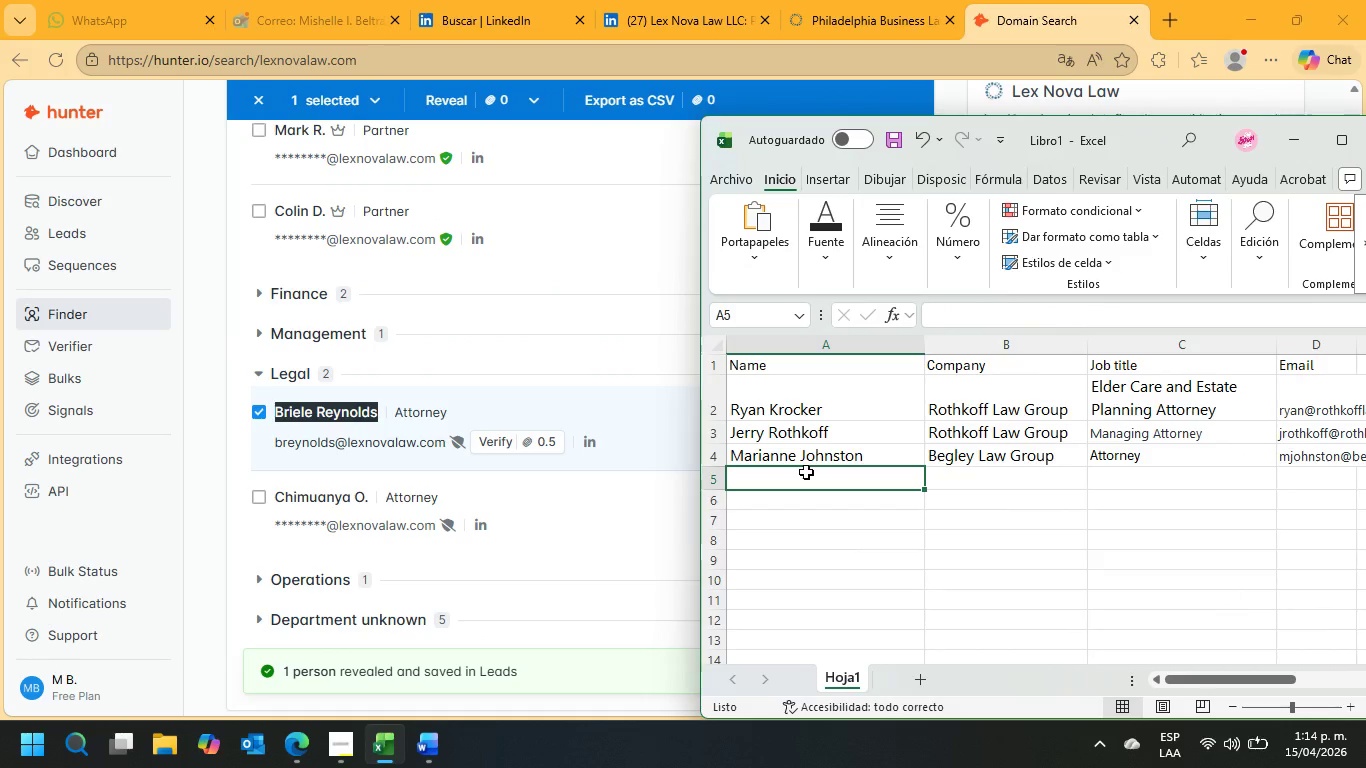 
key(Control+V)
 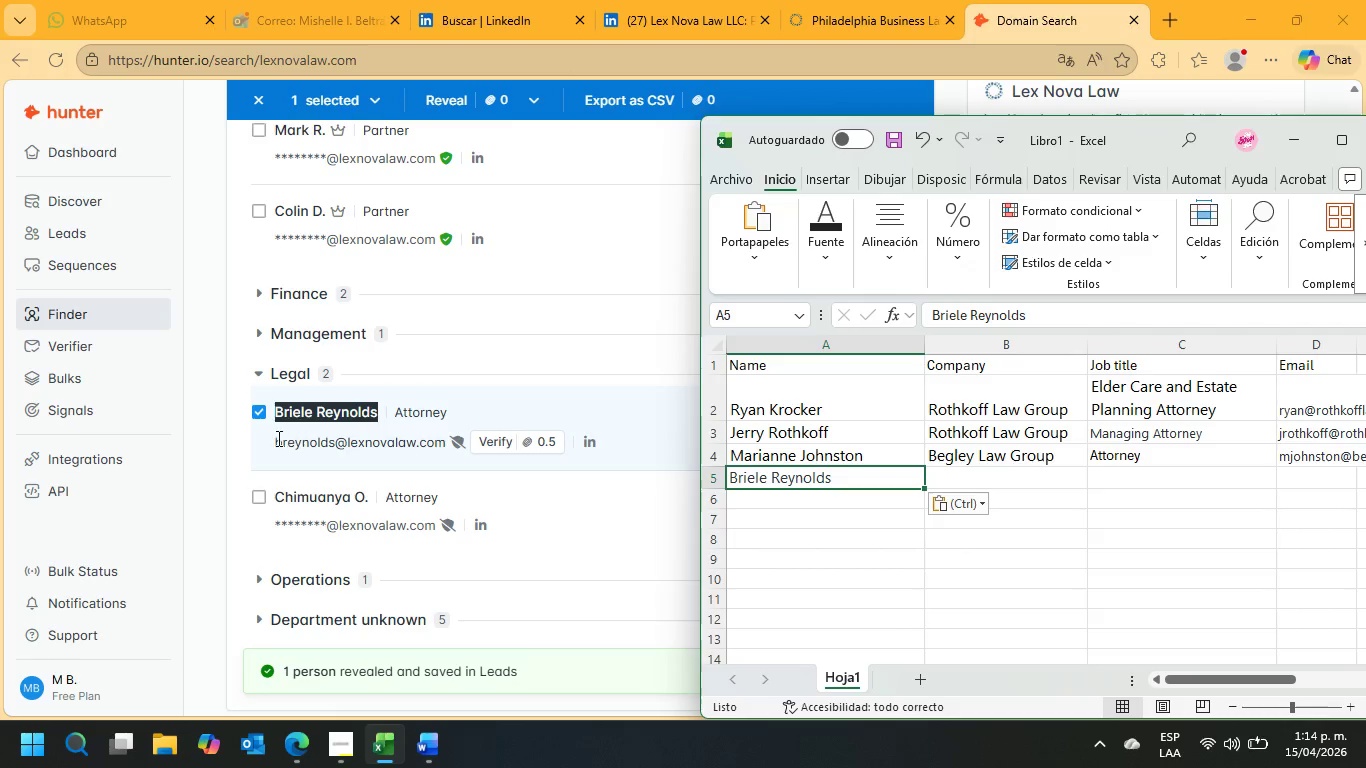 
left_click_drag(start_coordinate=[270, 441], to_coordinate=[447, 448])
 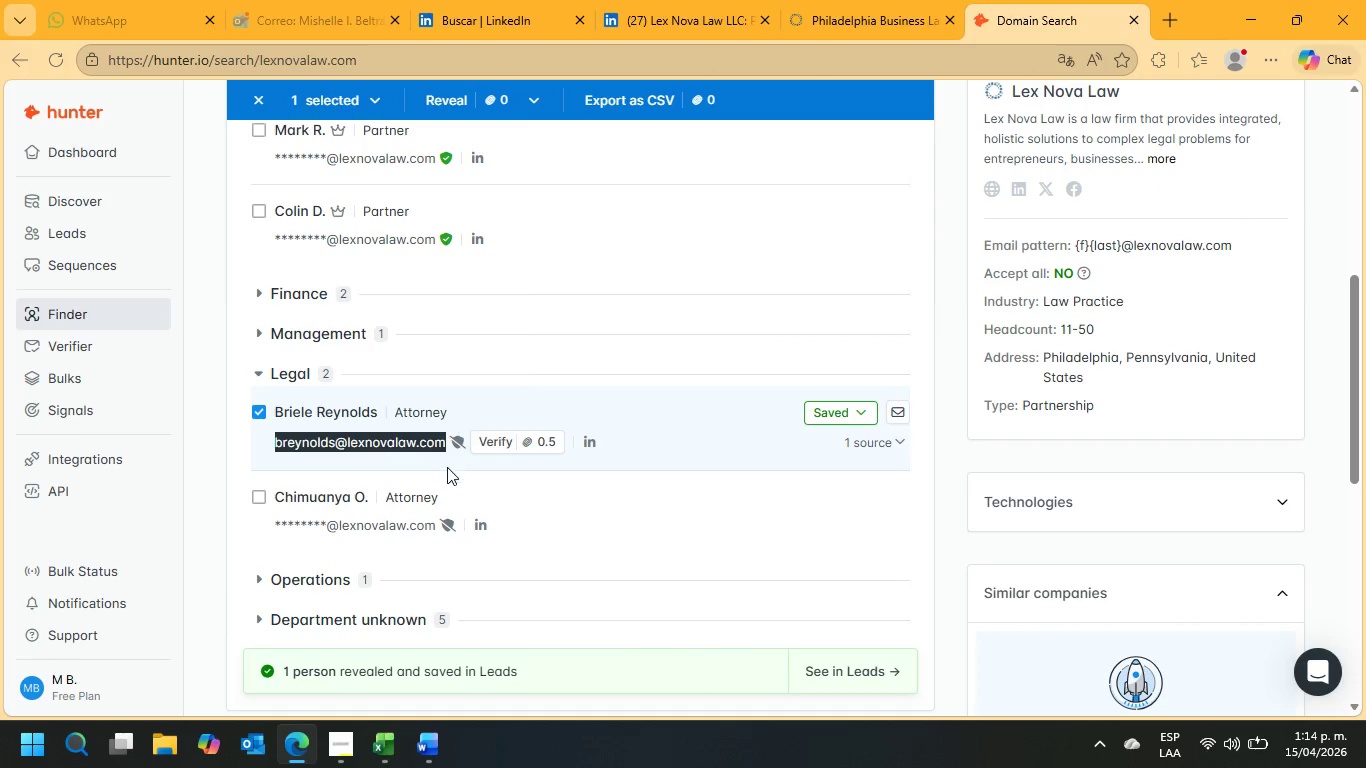 
key(Control+C)
 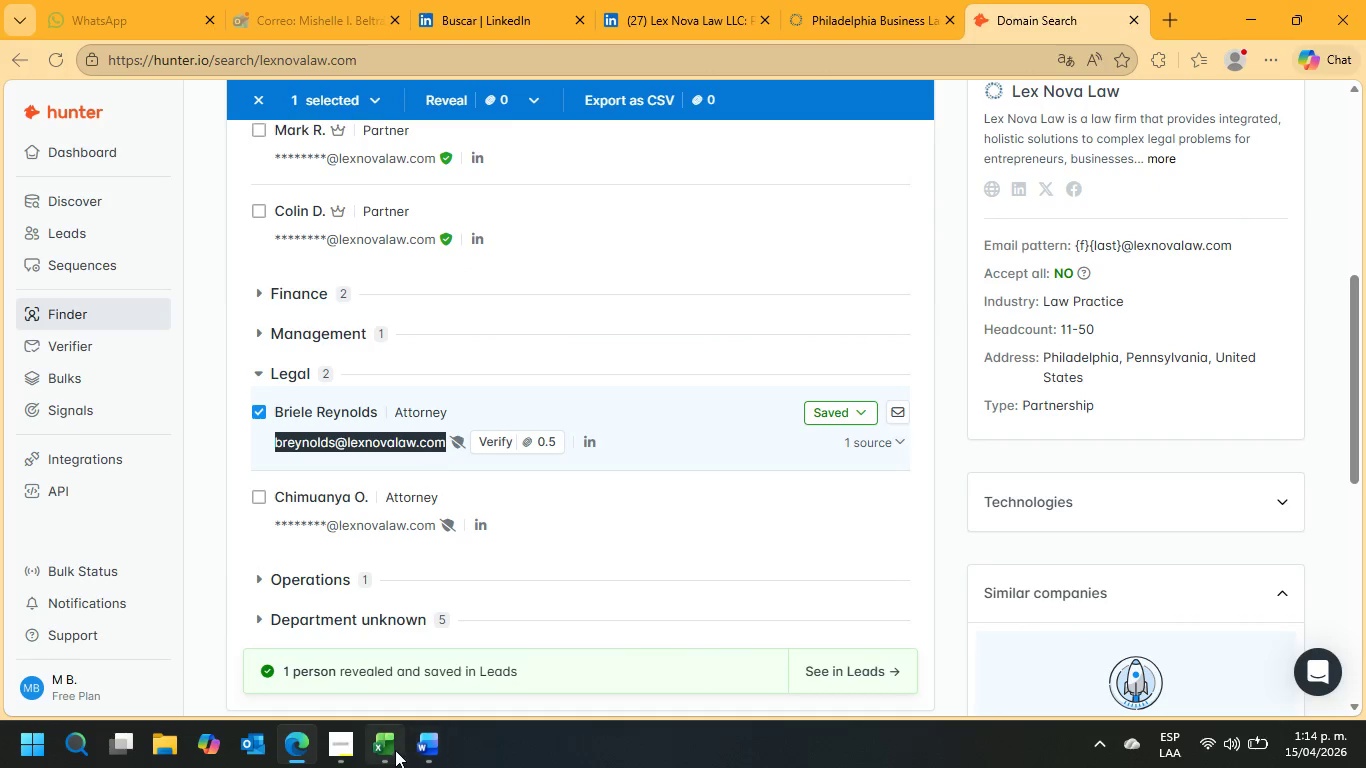 
left_click([390, 748])
 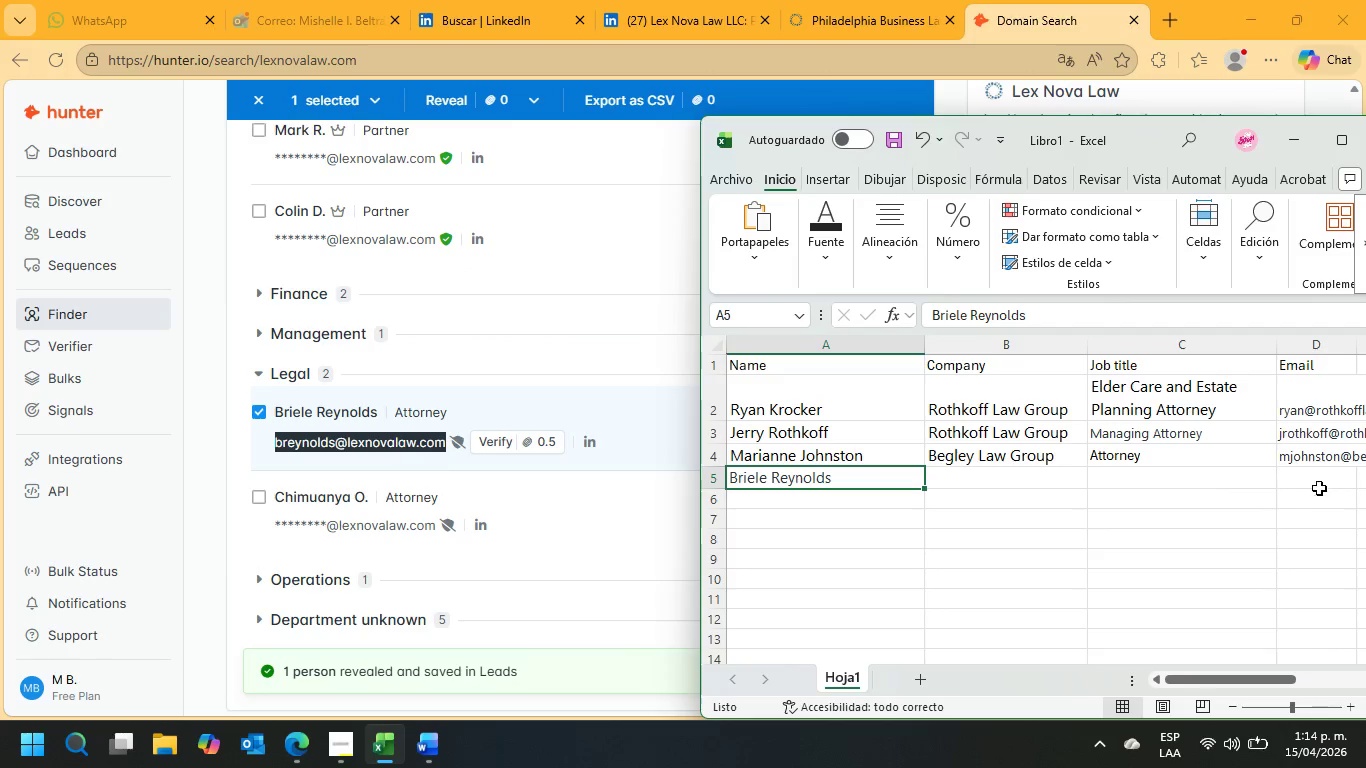 
left_click([1310, 481])
 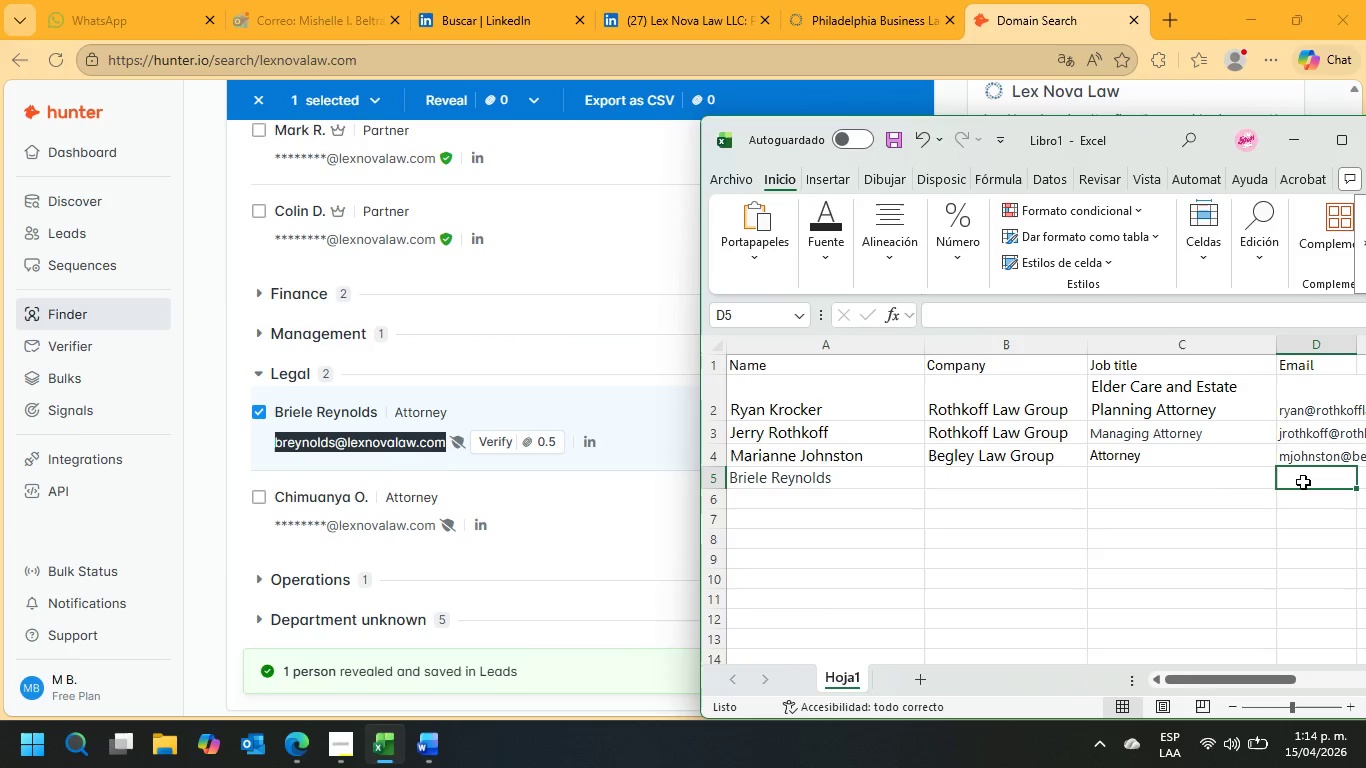 
key(Control+V)
 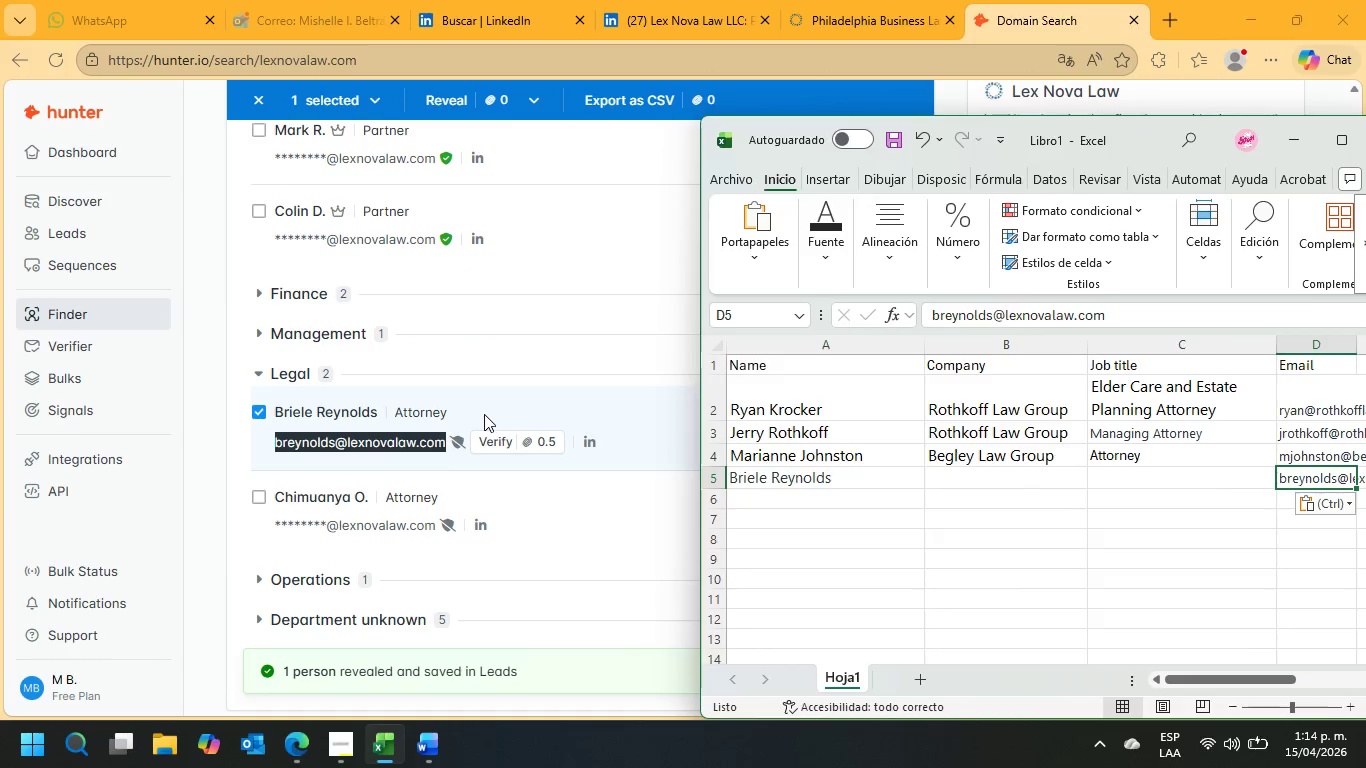 
left_click_drag(start_coordinate=[479, 414], to_coordinate=[392, 414])
 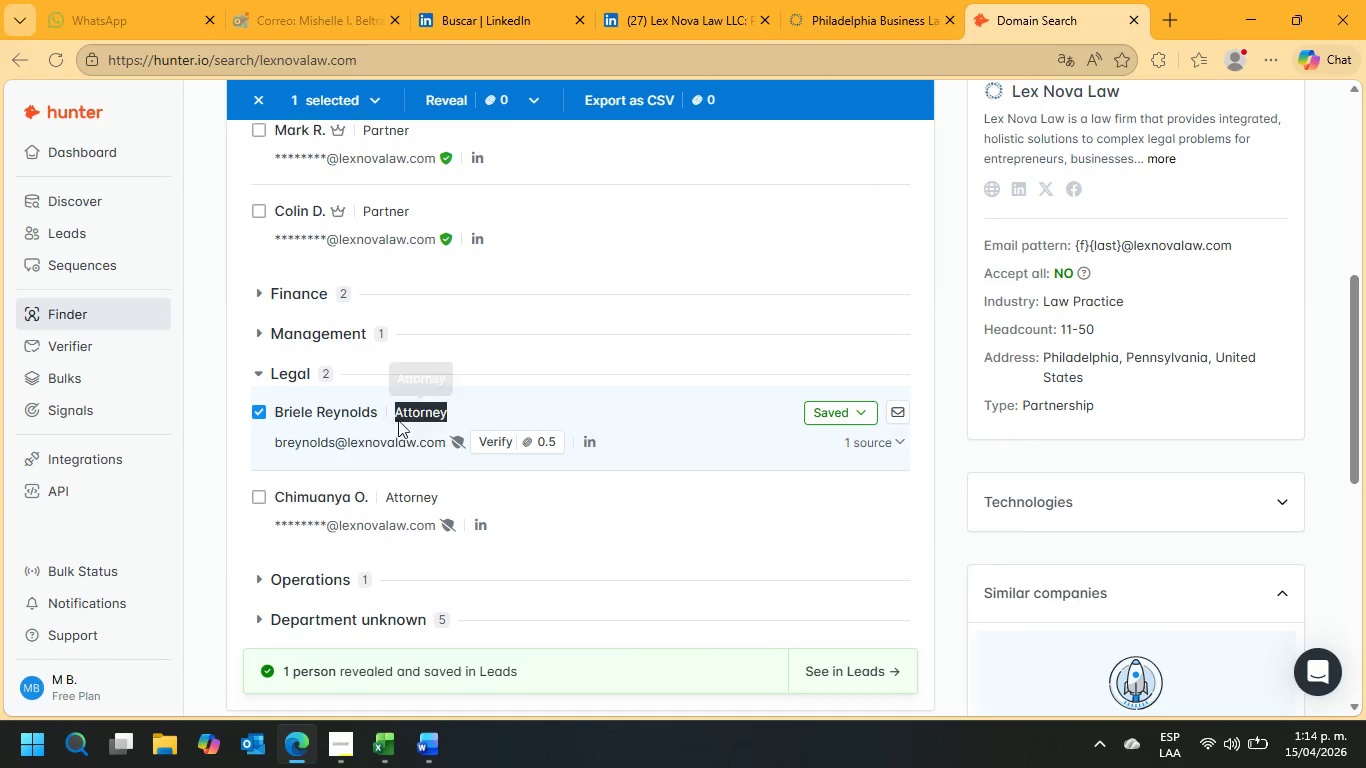 
key(Control+ControlLeft)
 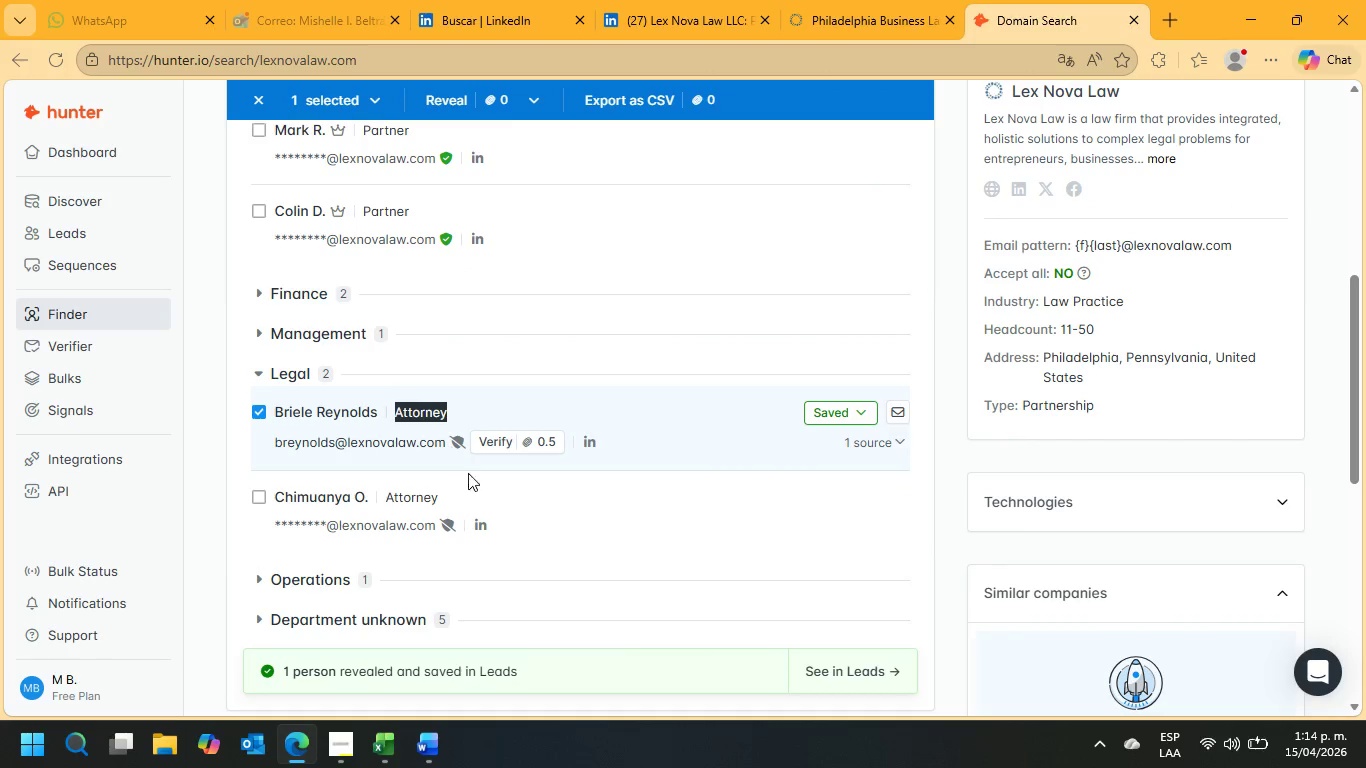 
key(Control+C)
 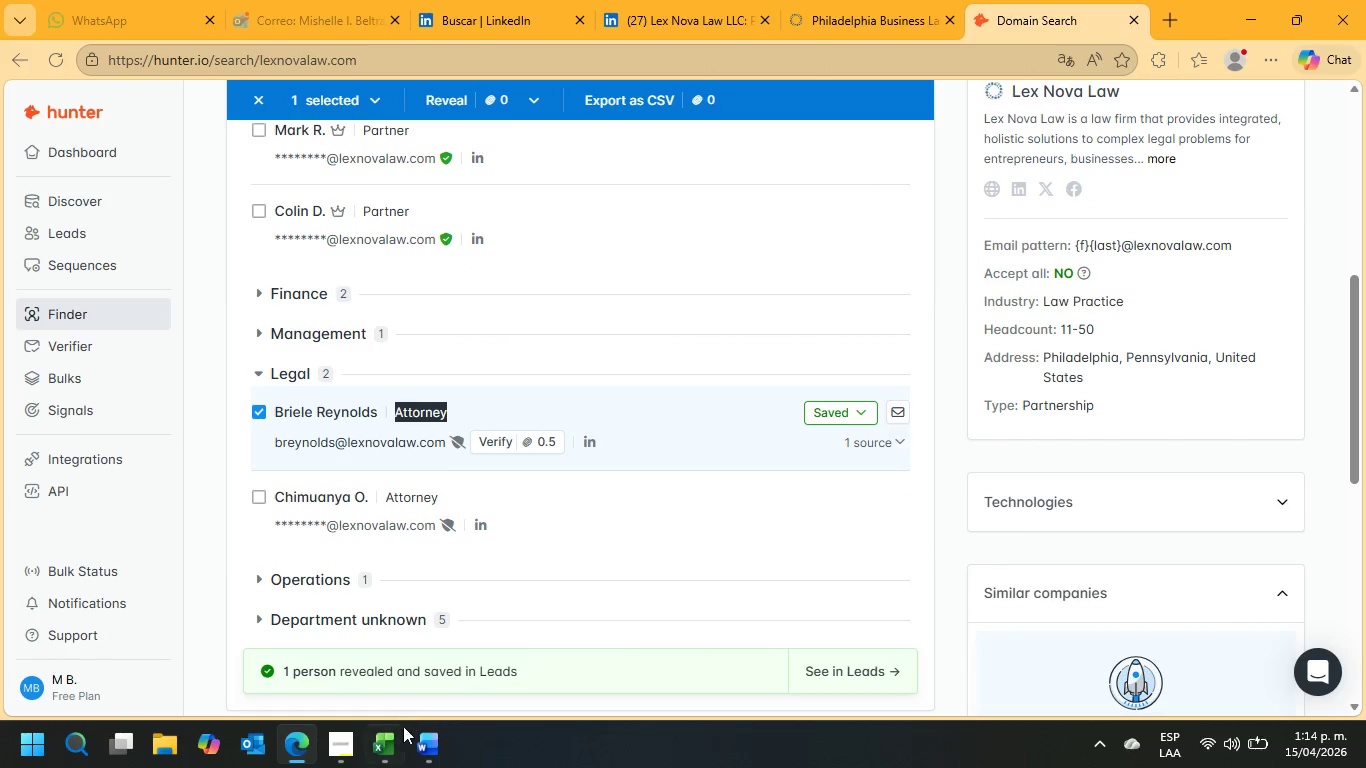 
left_click([384, 744])
 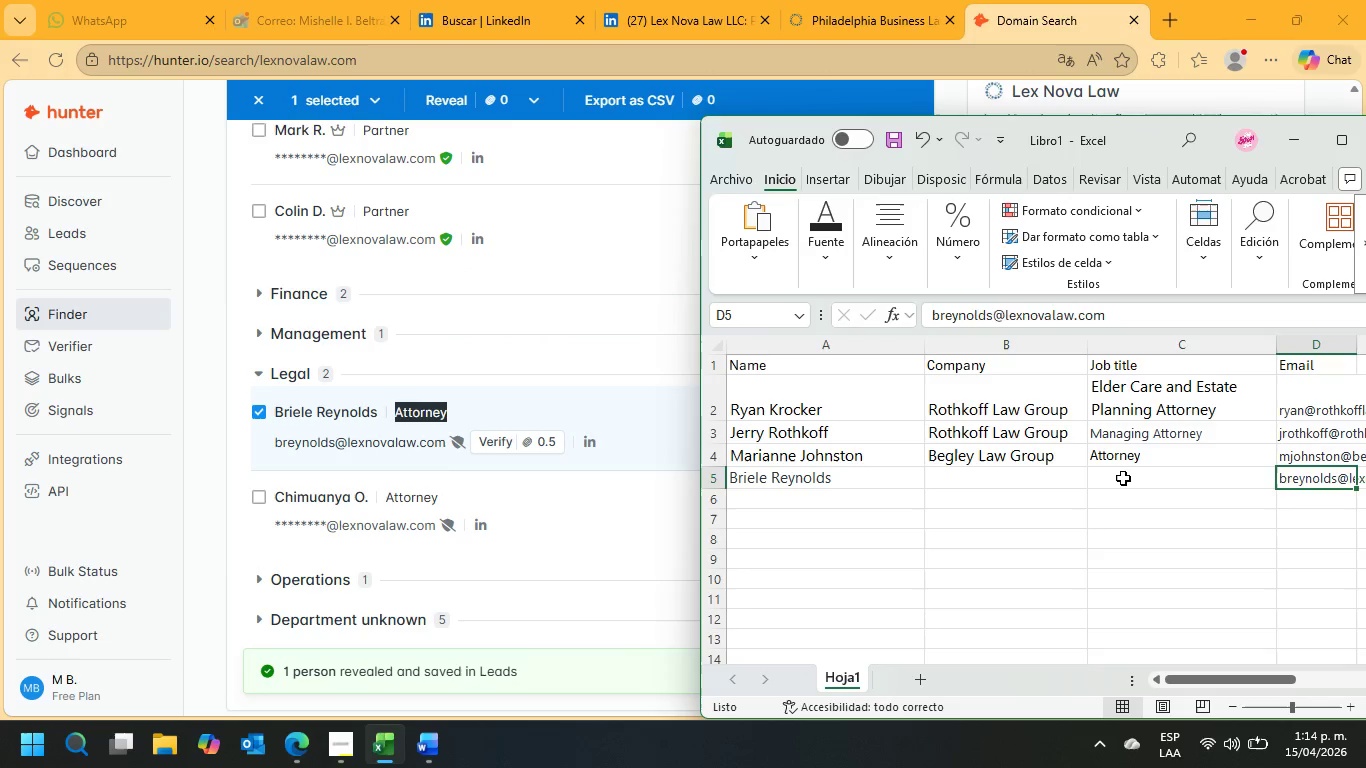 
left_click([1127, 469])
 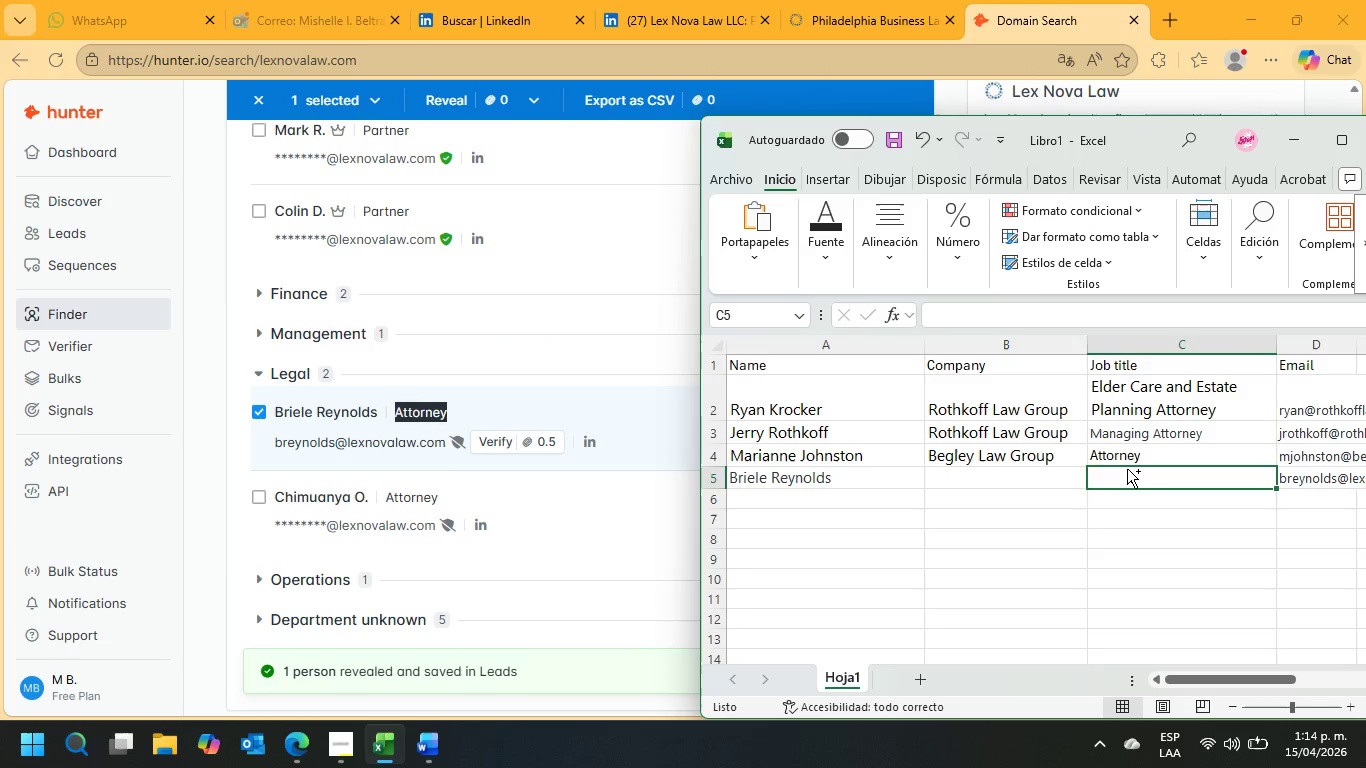 
key(Control+V)
 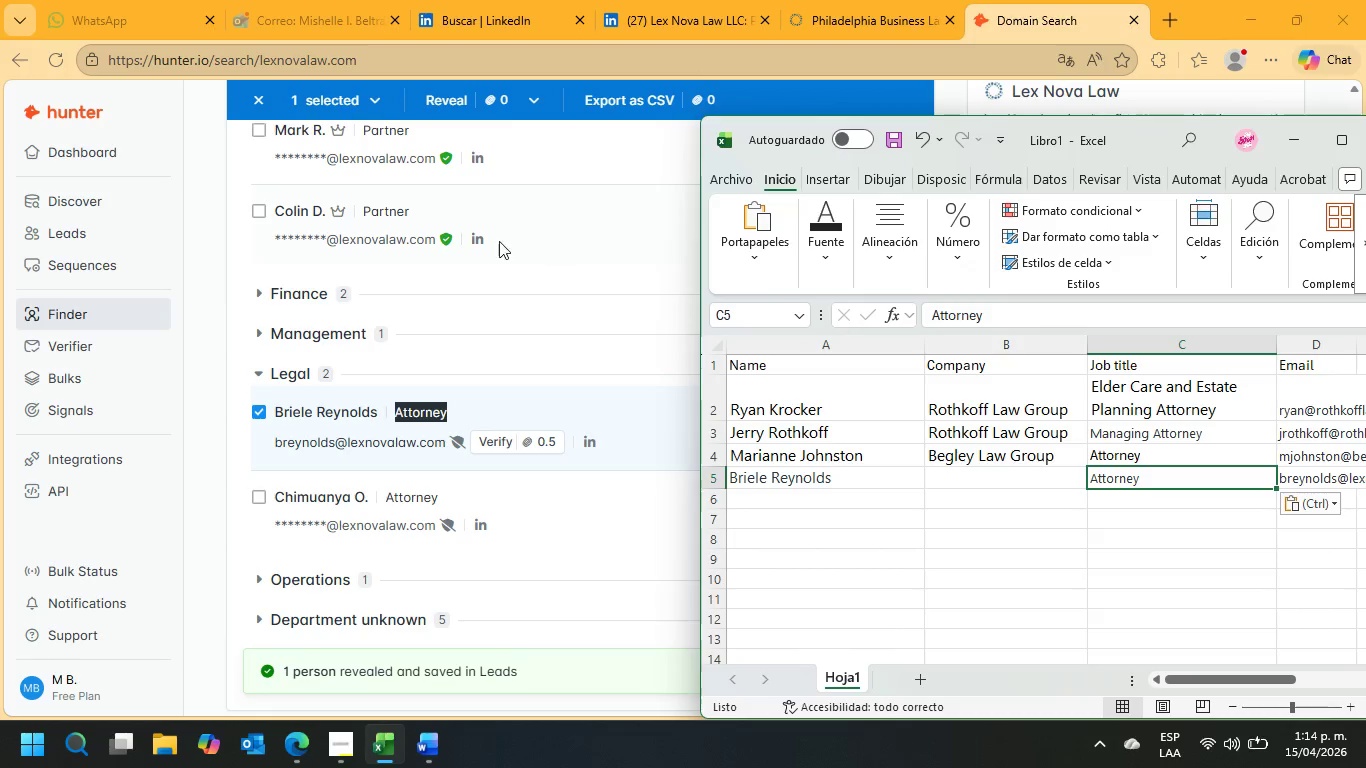 
scroll: coordinate [400, 207], scroll_direction: up, amount: 5.0
 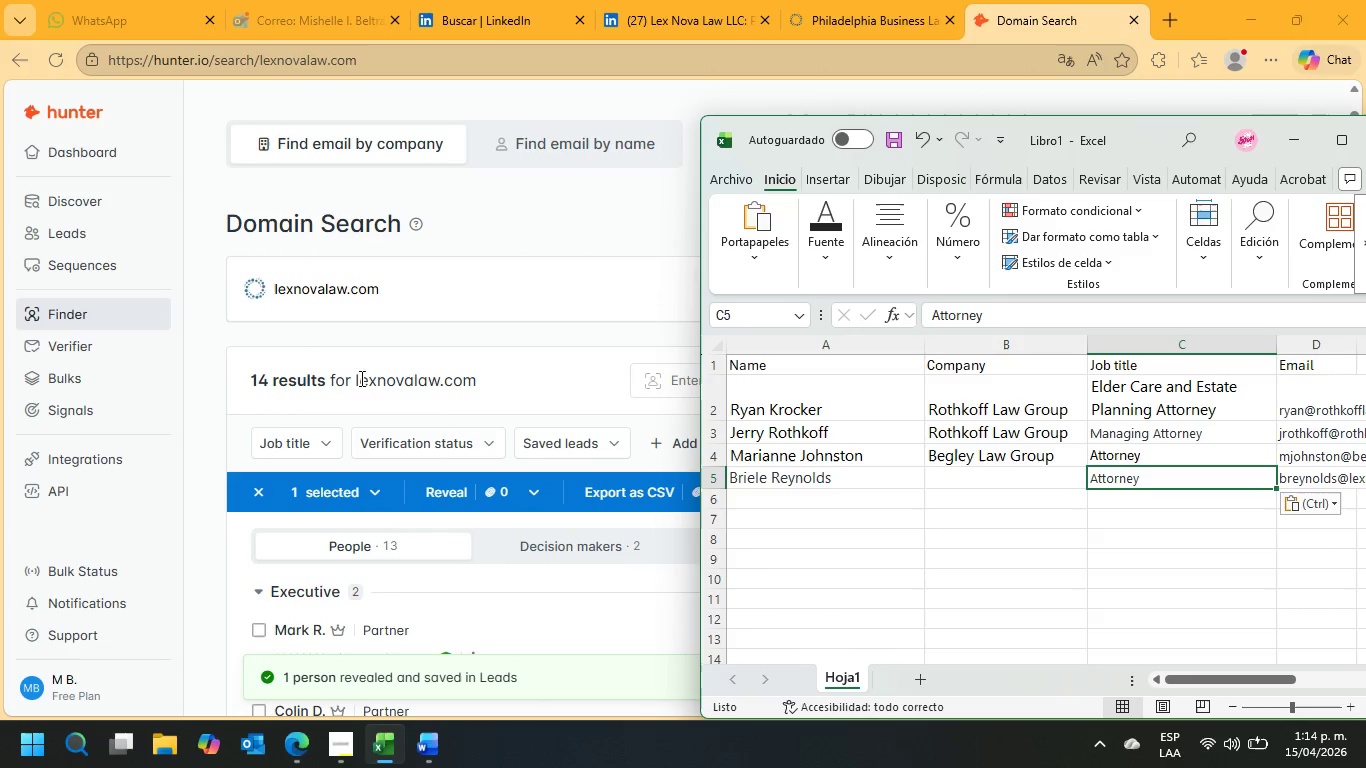 
left_click_drag(start_coordinate=[356, 384], to_coordinate=[431, 384])
 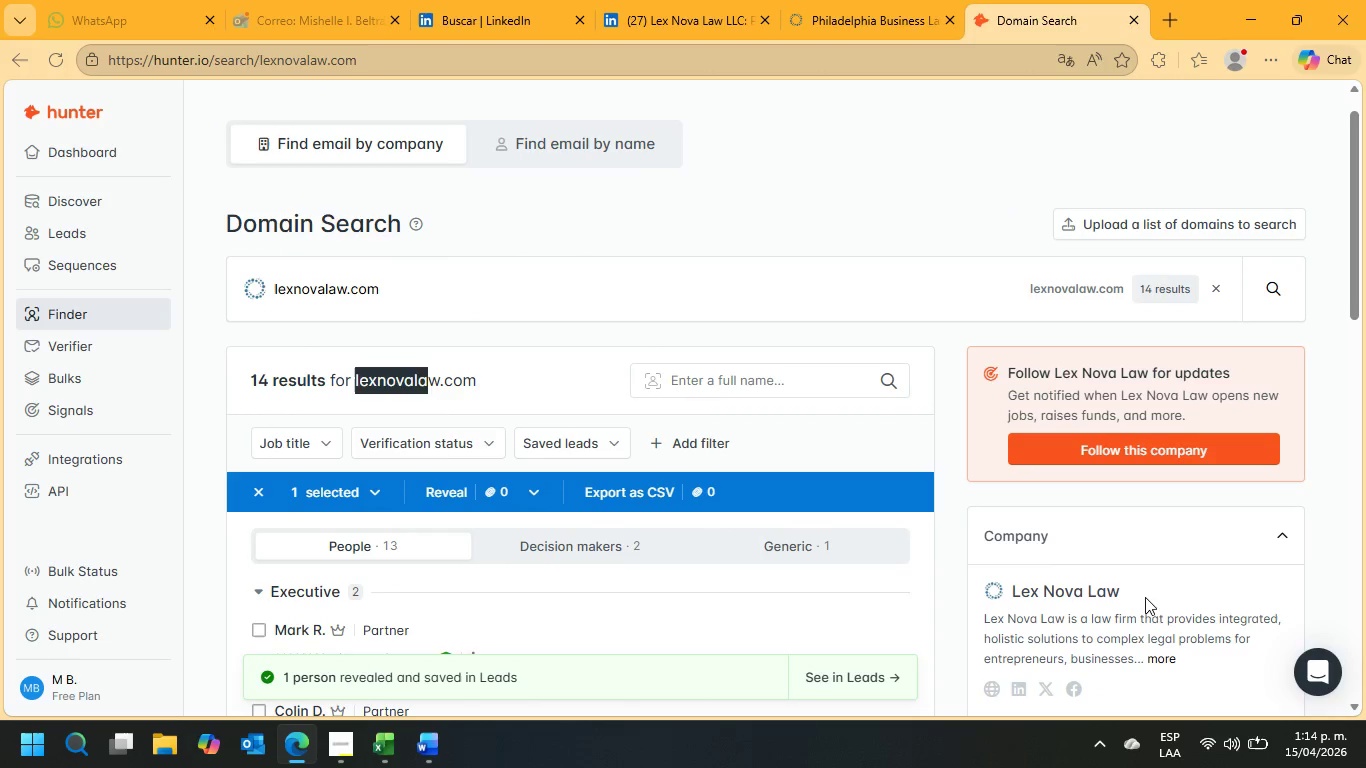 
left_click_drag(start_coordinate=[1138, 595], to_coordinate=[1012, 590])
 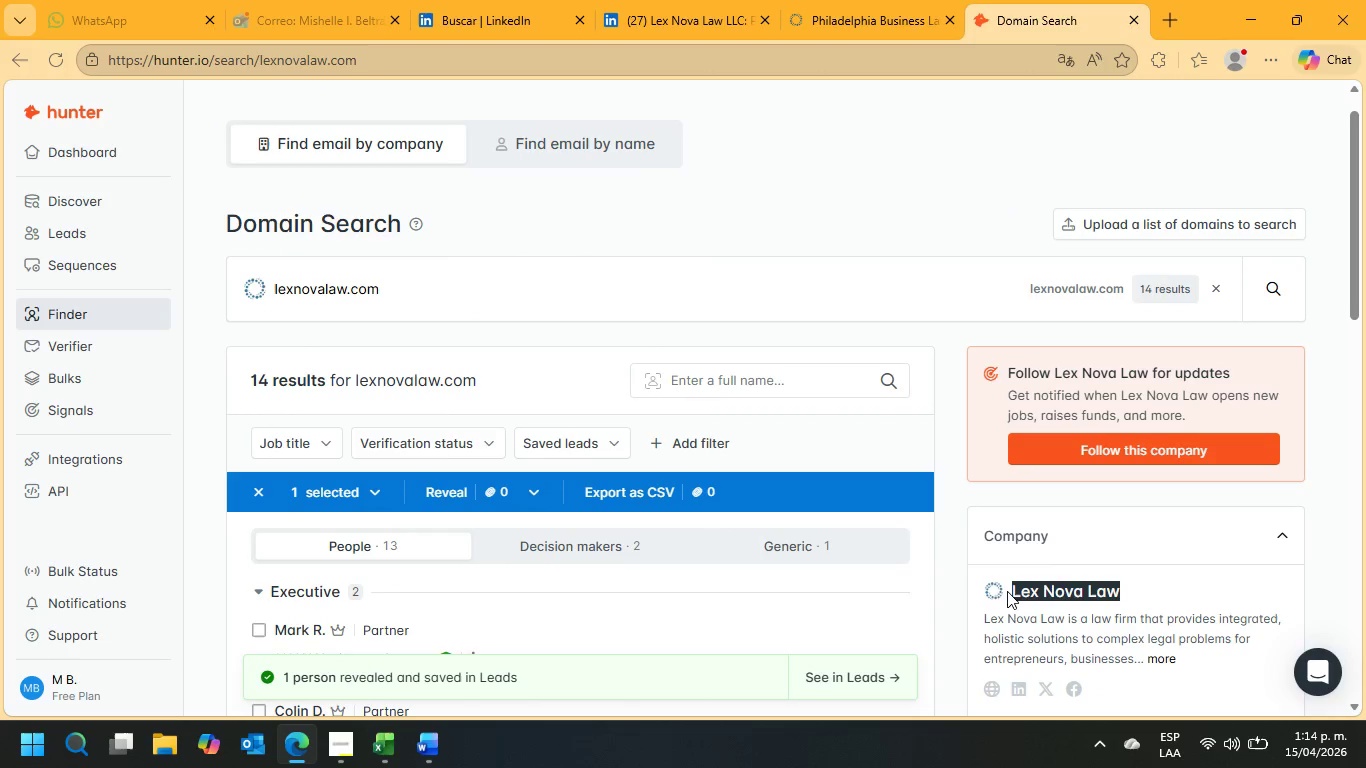 
key(Control+C)
 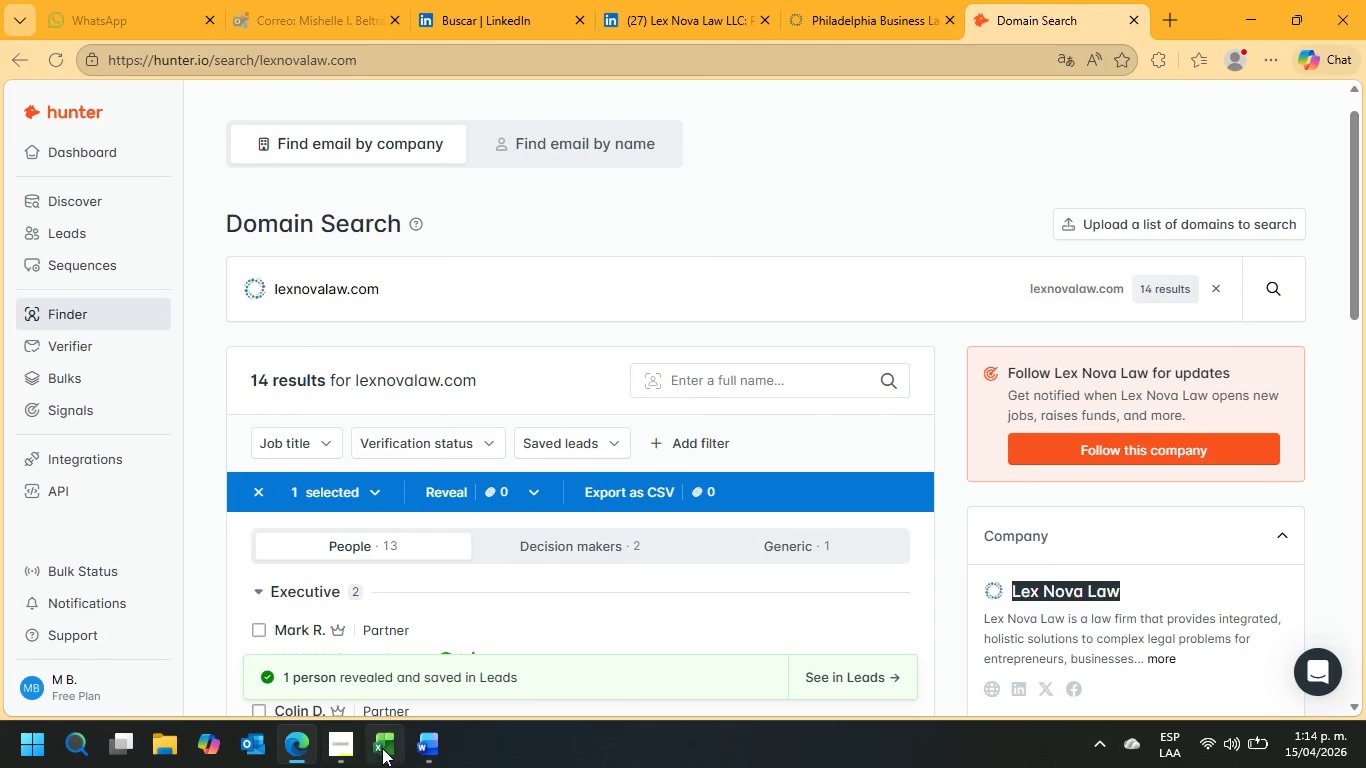 
left_click([383, 748])
 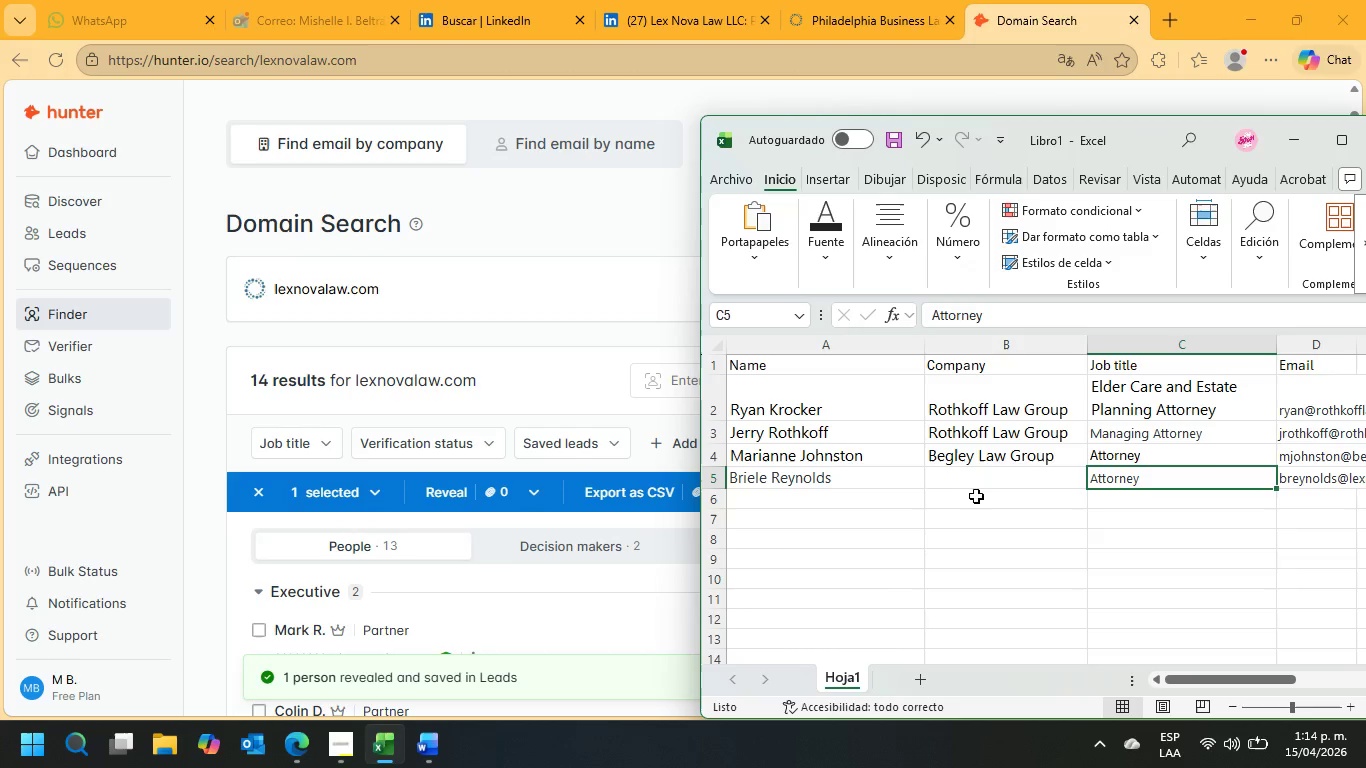 
left_click([976, 481])
 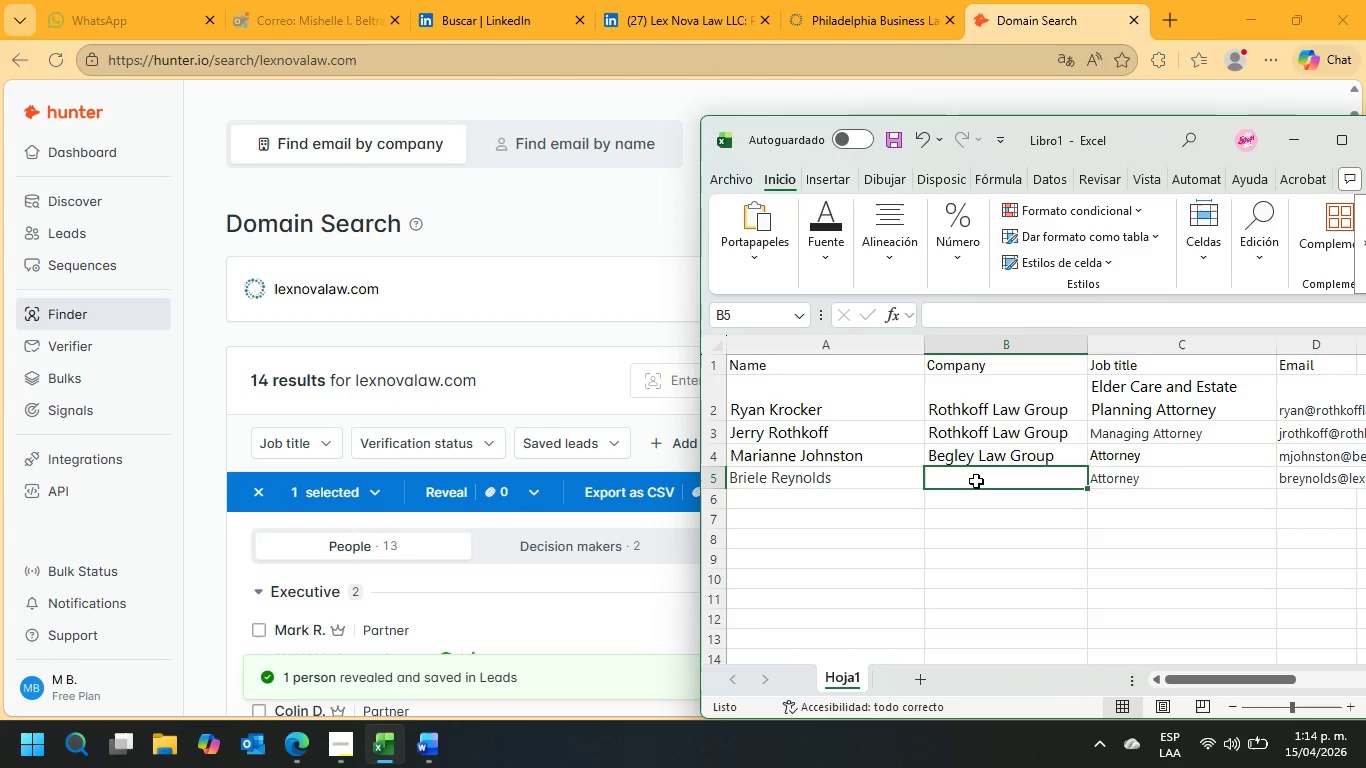 
key(Control+ControlLeft)
 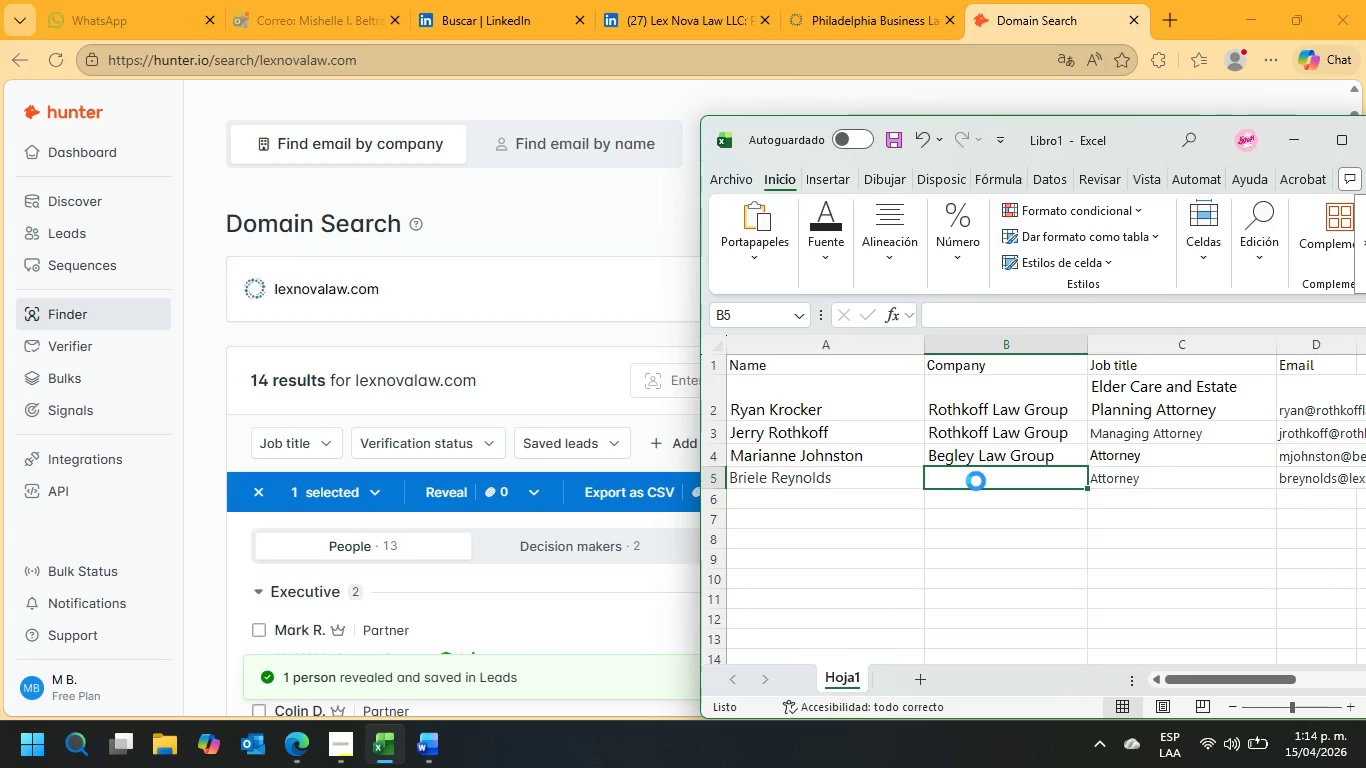 
key(Control+V)
 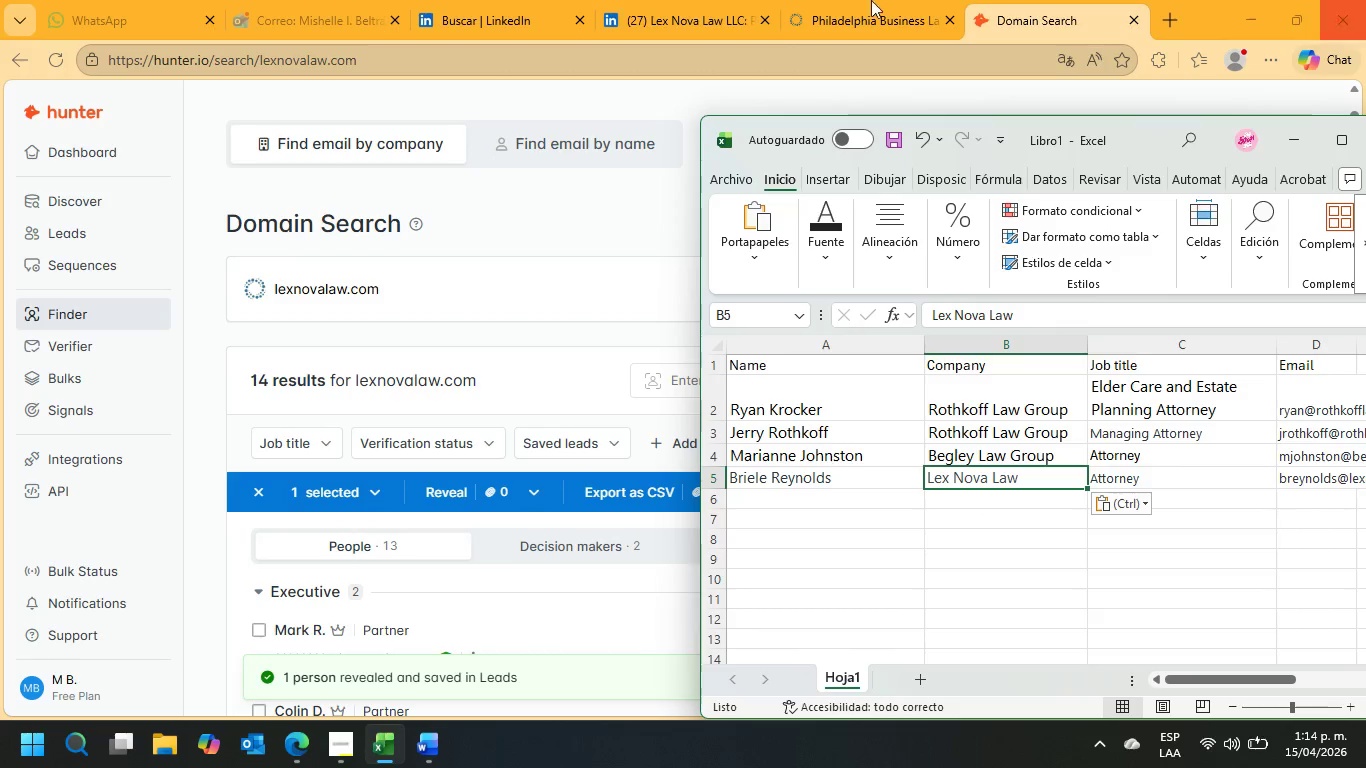 
left_click([612, 0])
 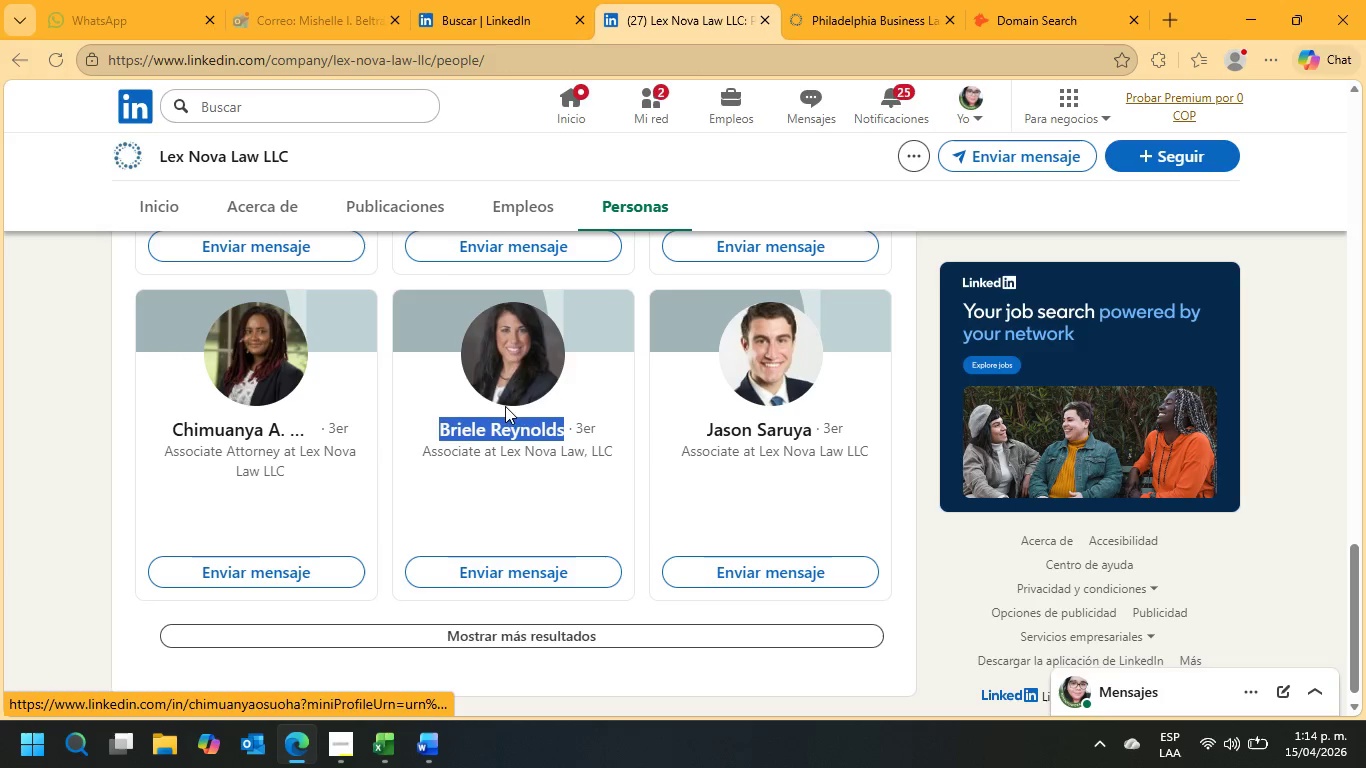 
left_click([1050, 0])
 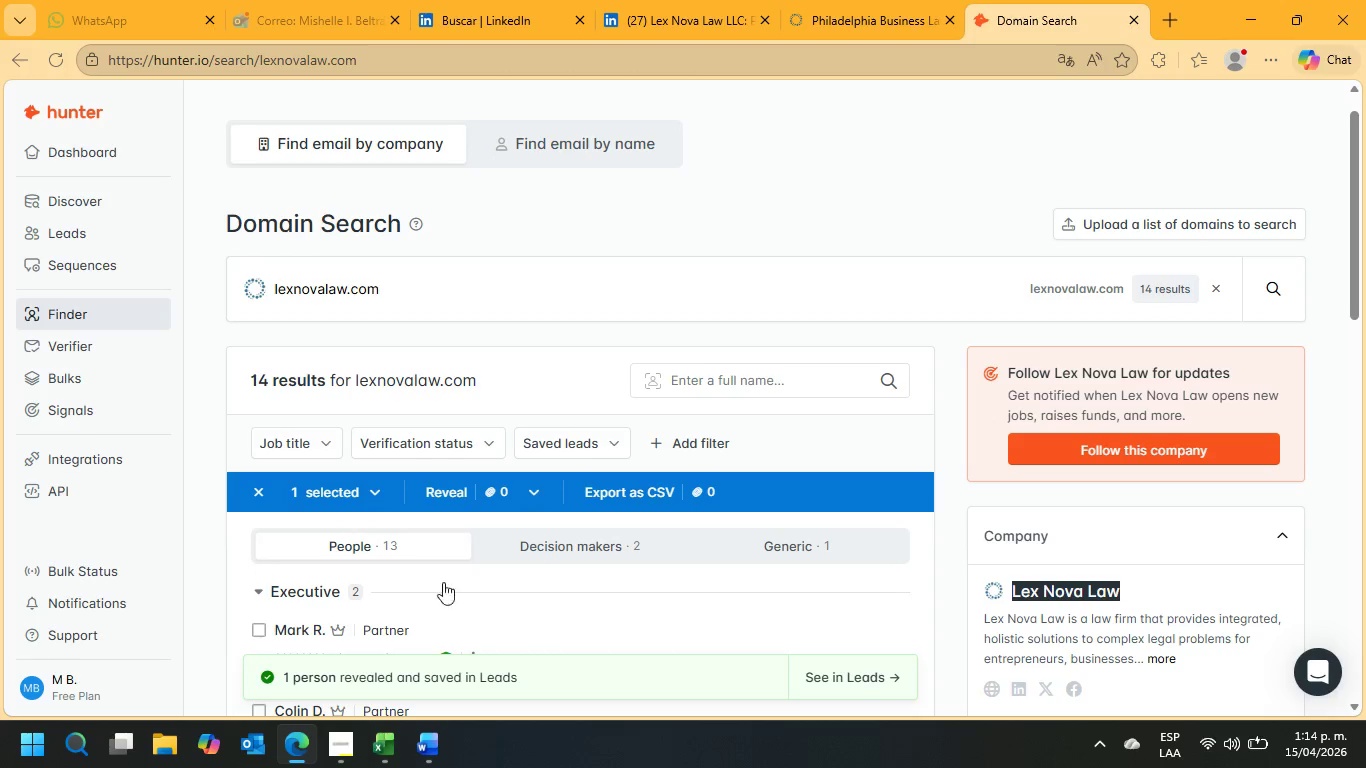 
scroll: coordinate [292, 413], scroll_direction: down, amount: 6.0
 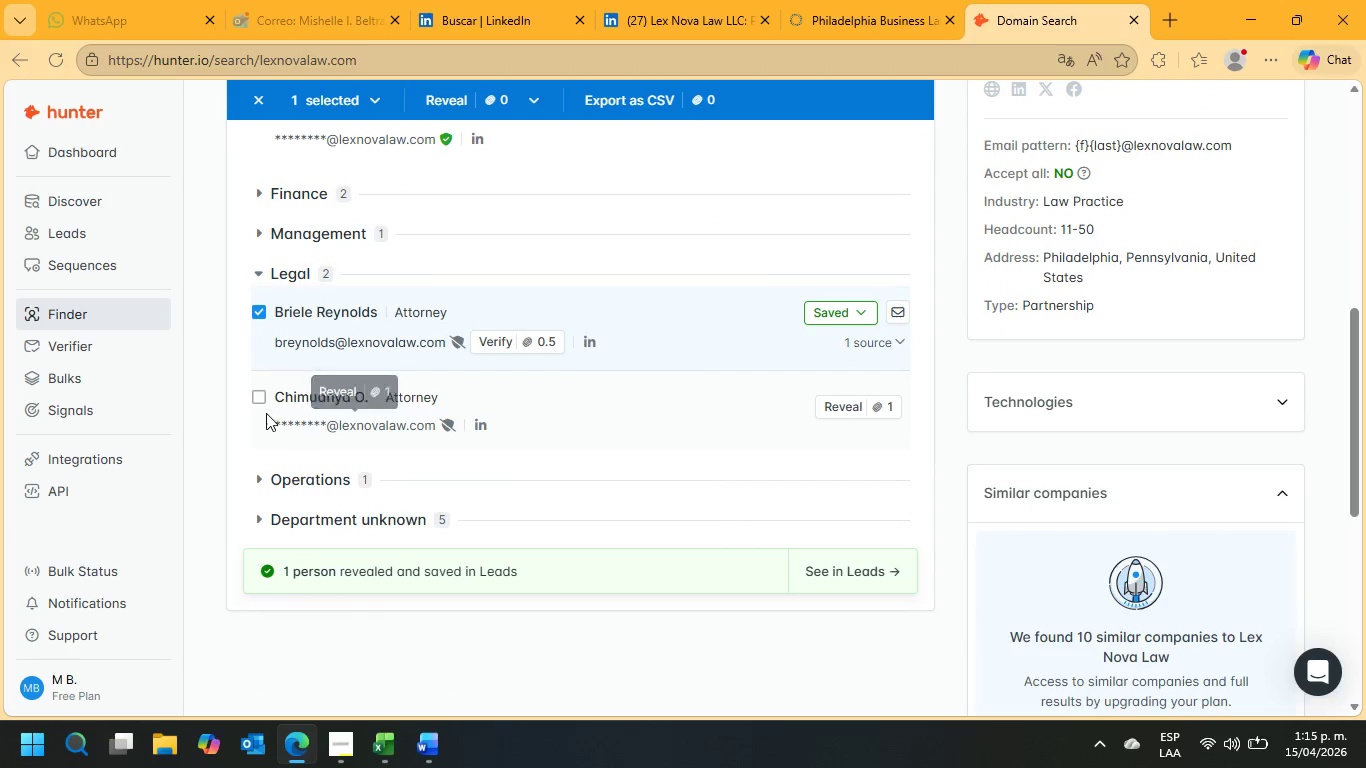 
left_click([259, 400])
 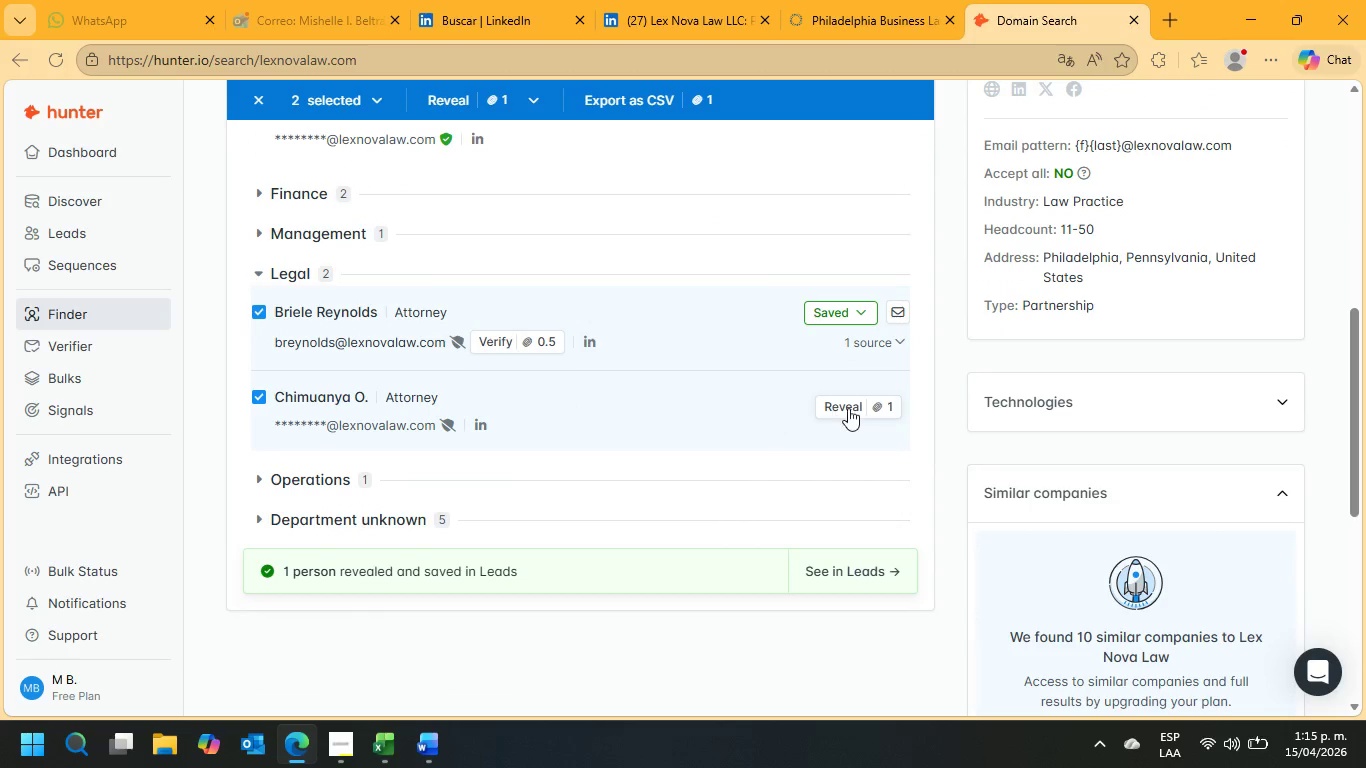 
left_click([849, 407])
 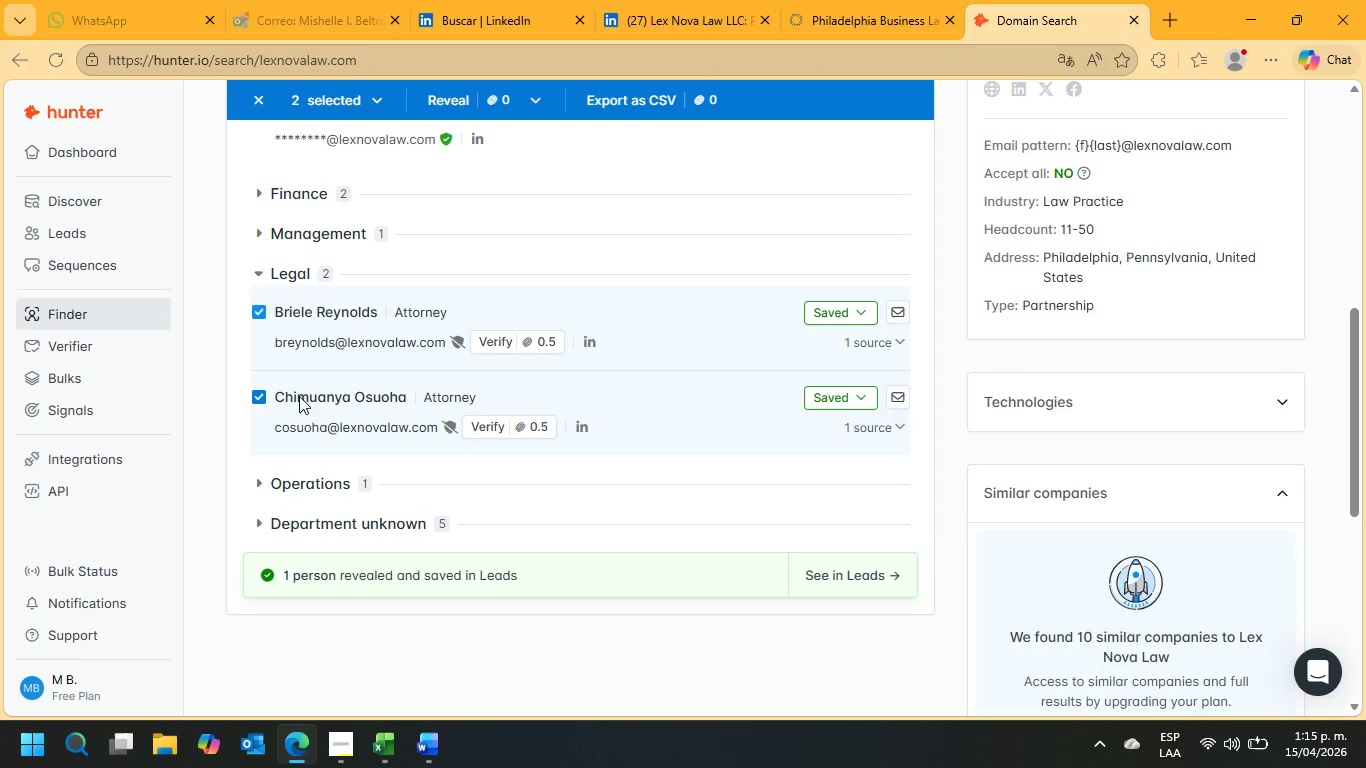 
left_click_drag(start_coordinate=[408, 396], to_coordinate=[276, 400])
 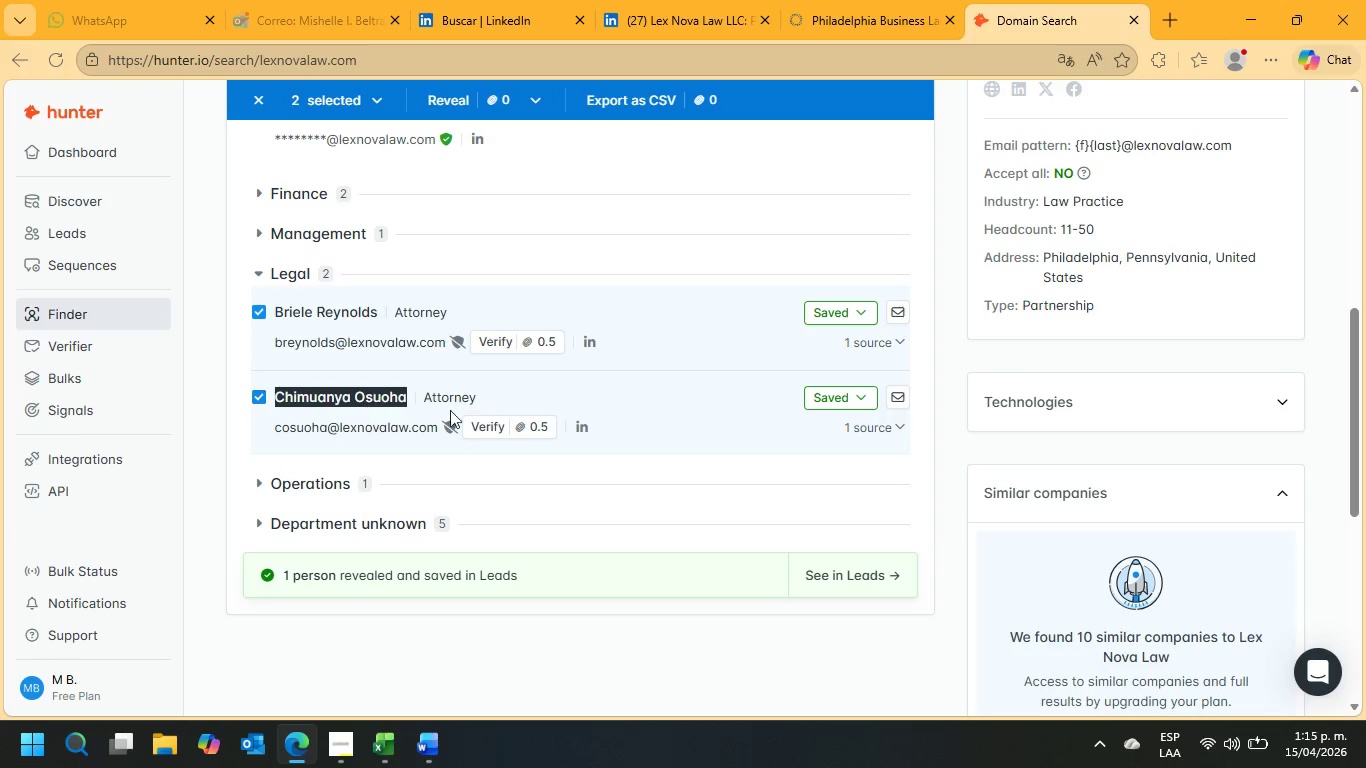 
key(Control+C)
 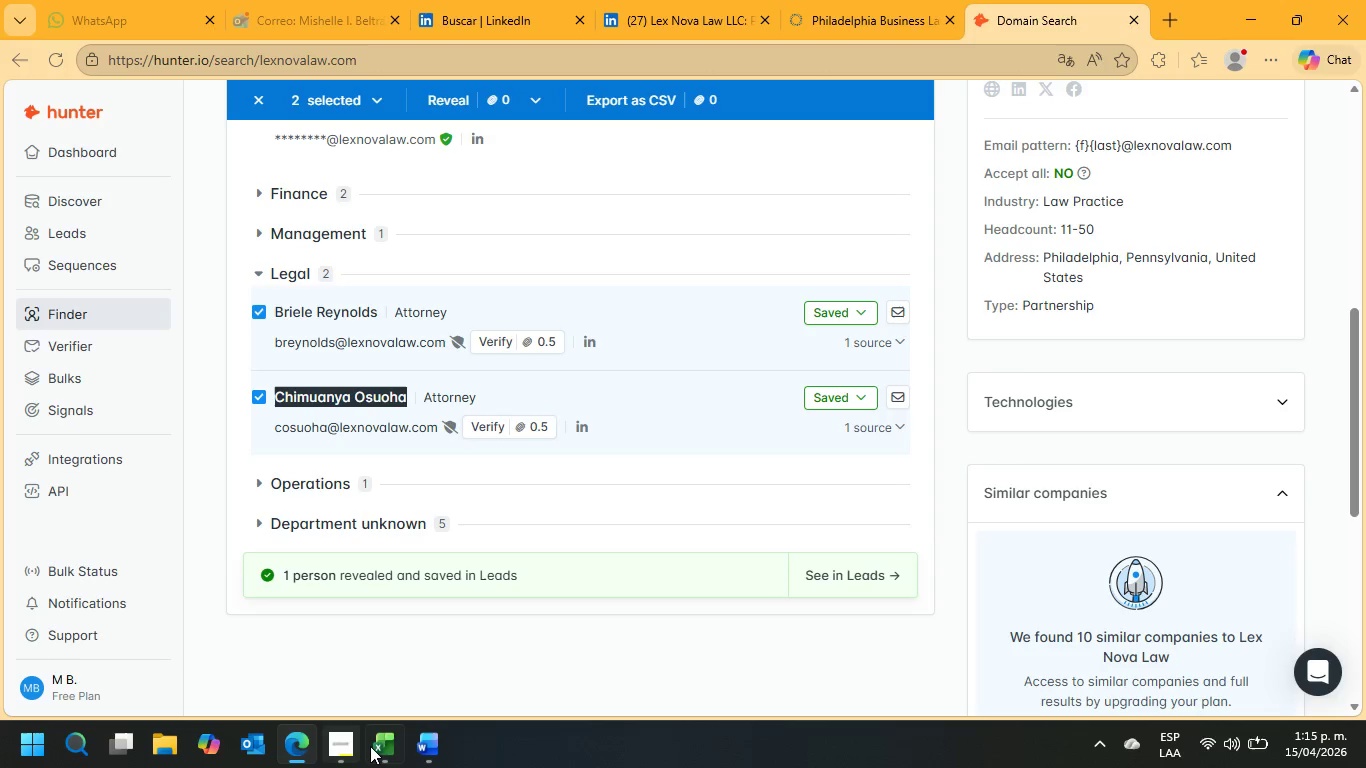 
left_click([374, 746])
 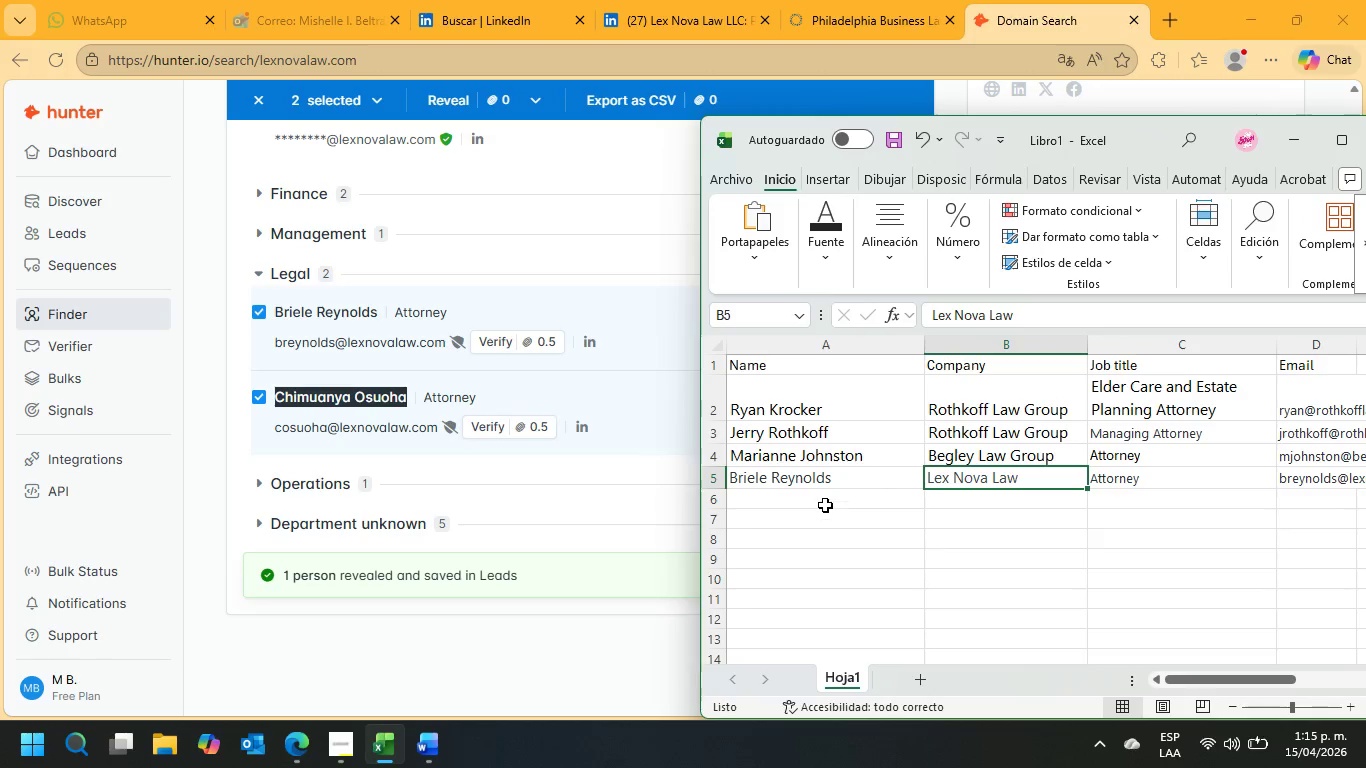 
left_click([825, 502])
 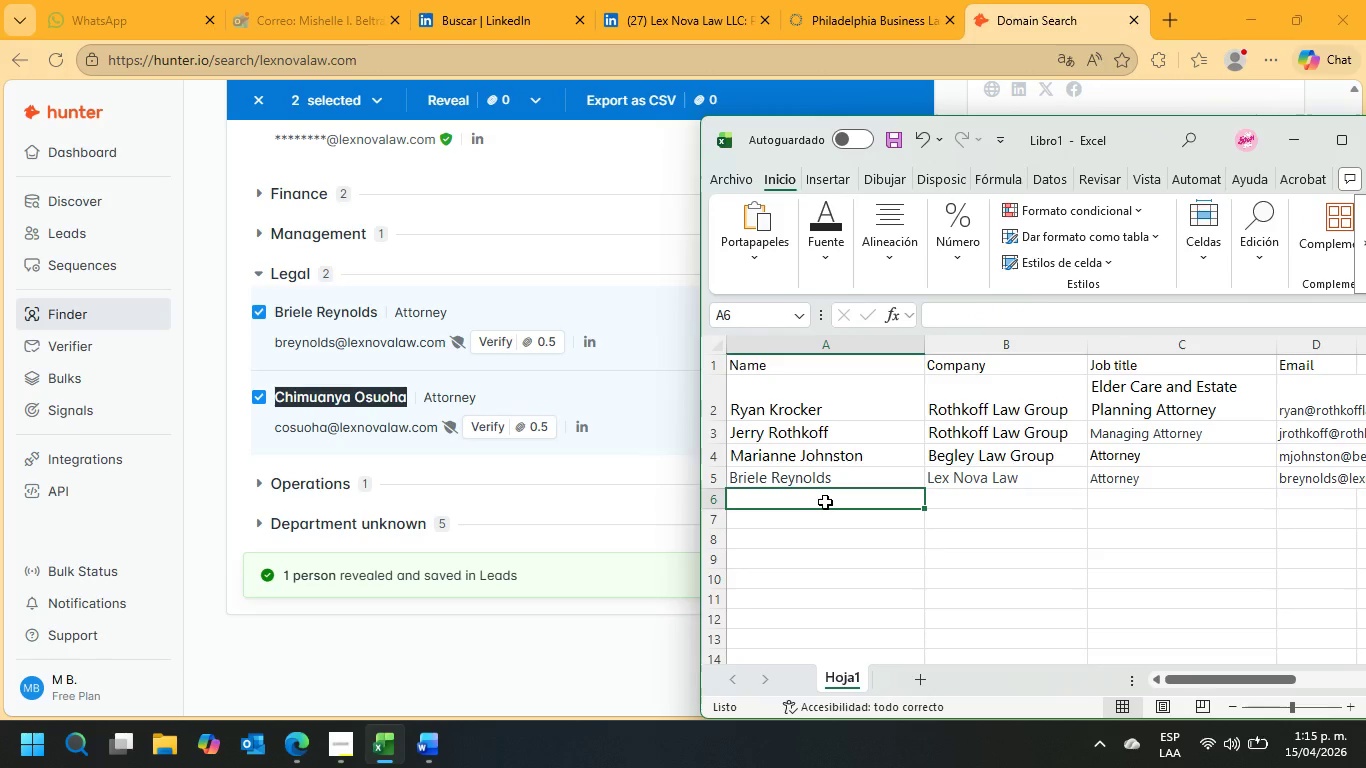 
key(Control+ControlLeft)
 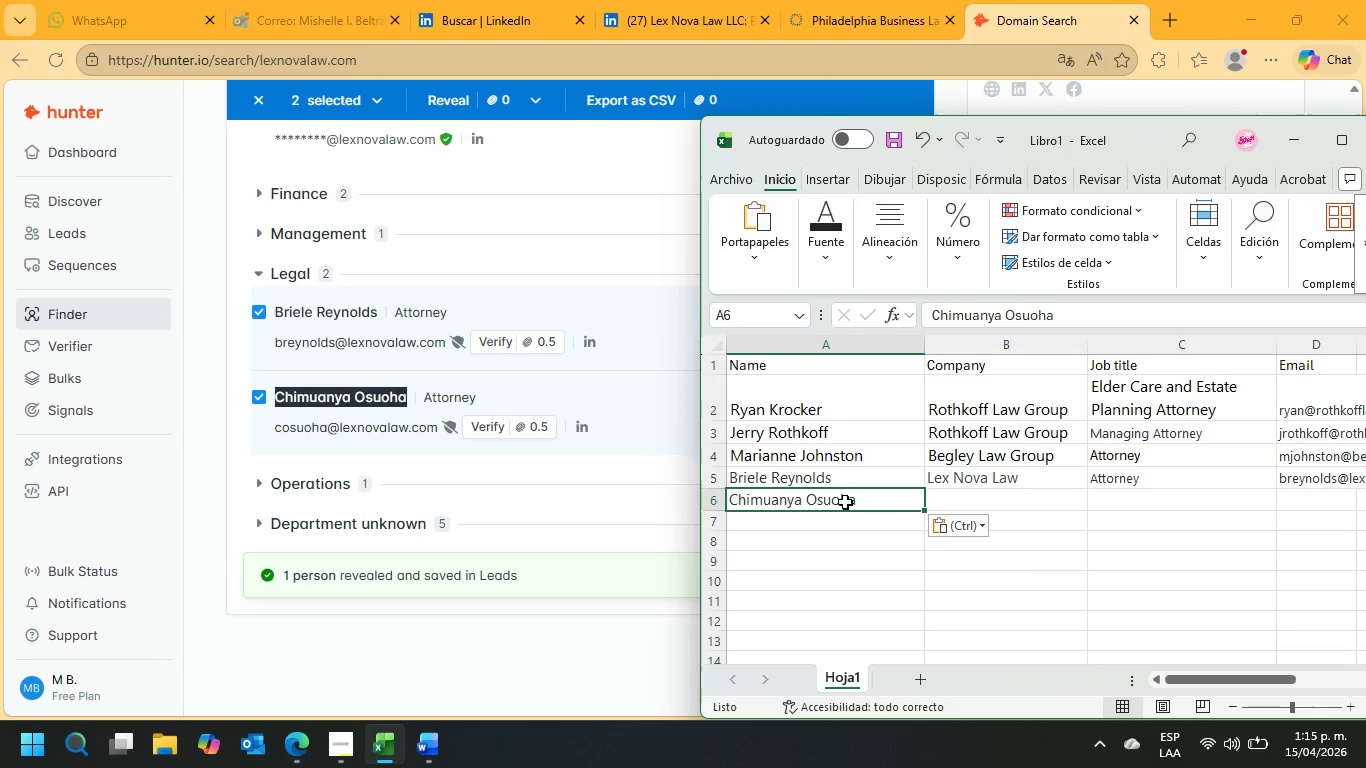 
key(Control+V)
 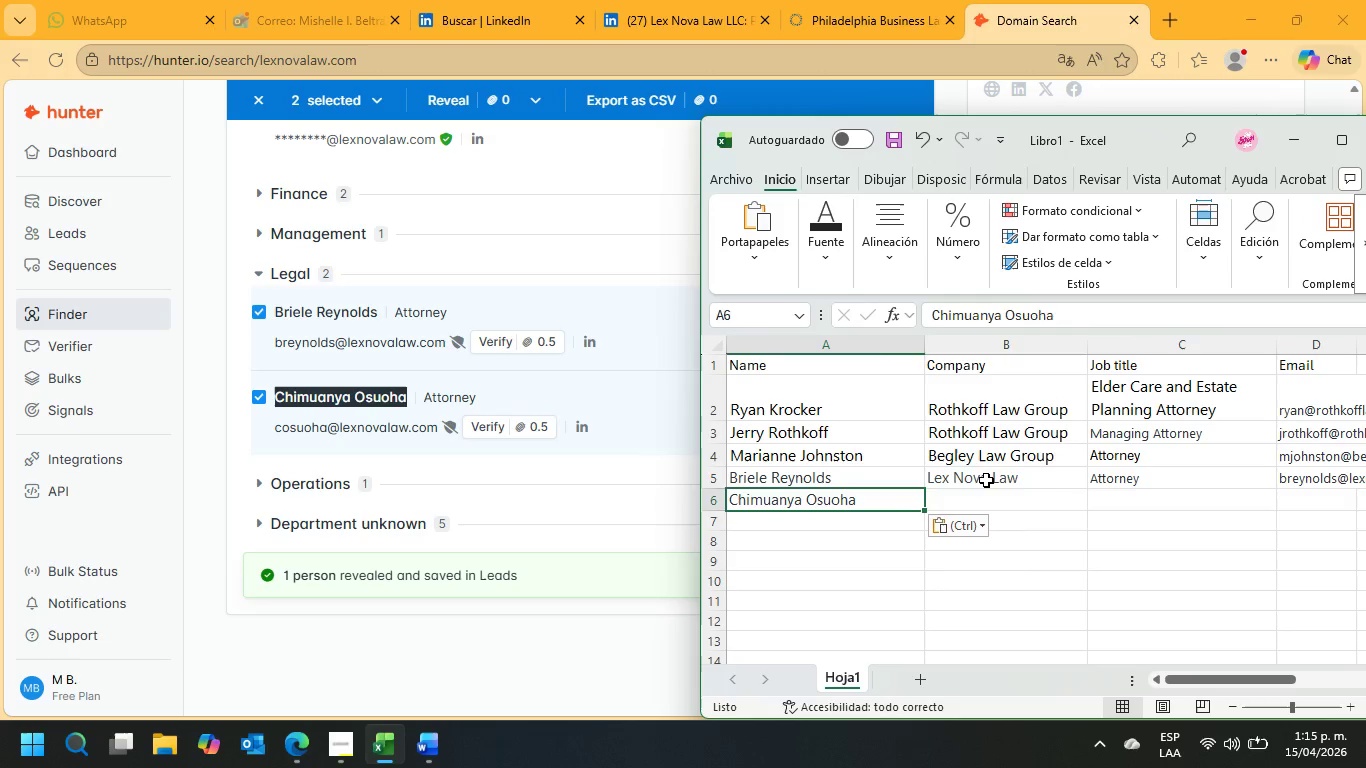 
left_click_drag(start_coordinate=[986, 480], to_coordinate=[1148, 479])
 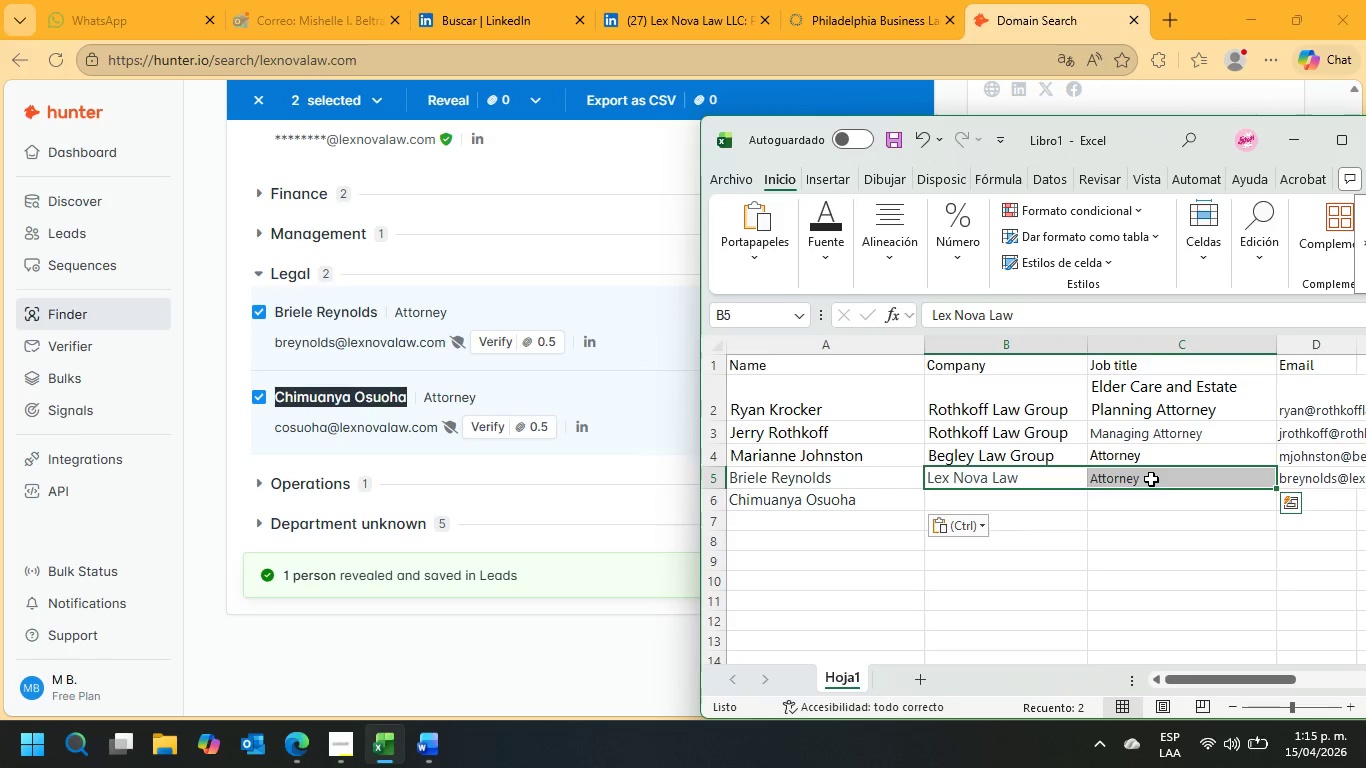 
key(Control+ControlLeft)
 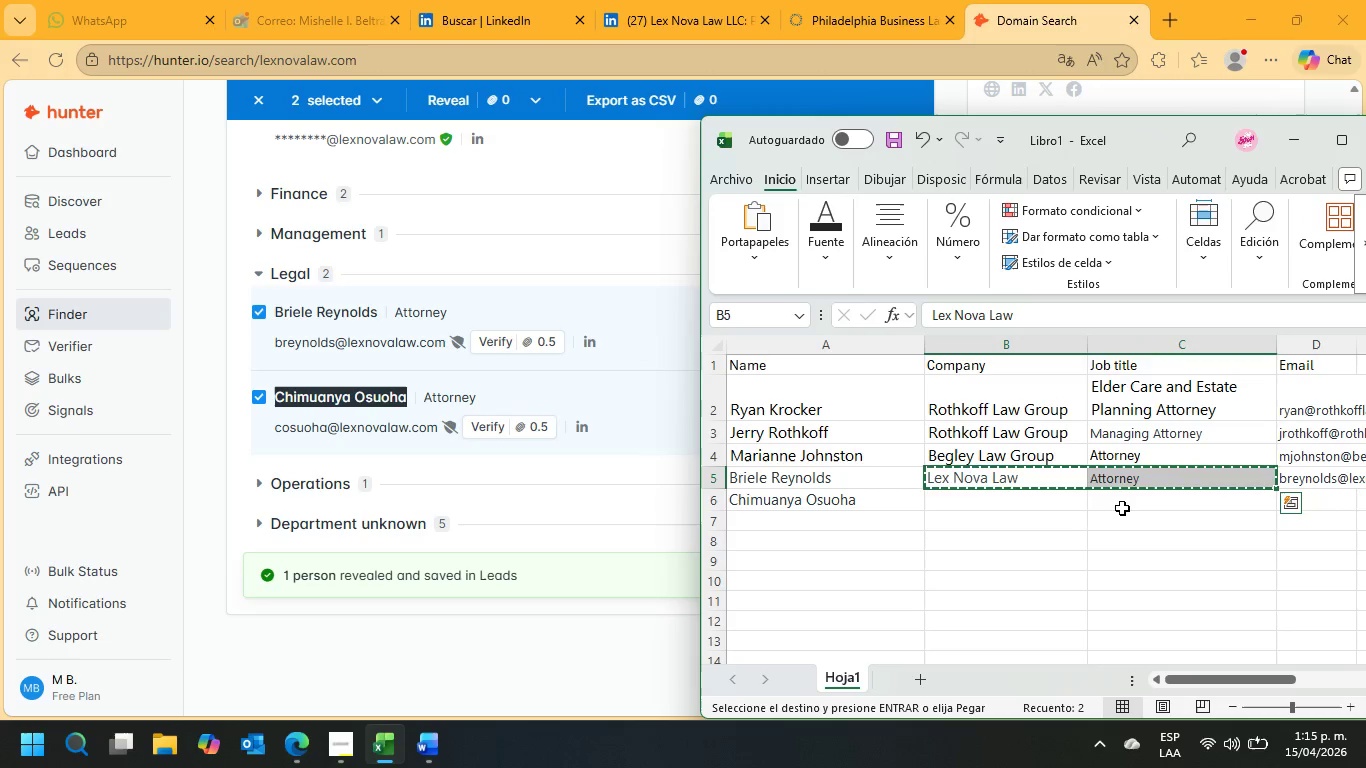 
key(Control+C)
 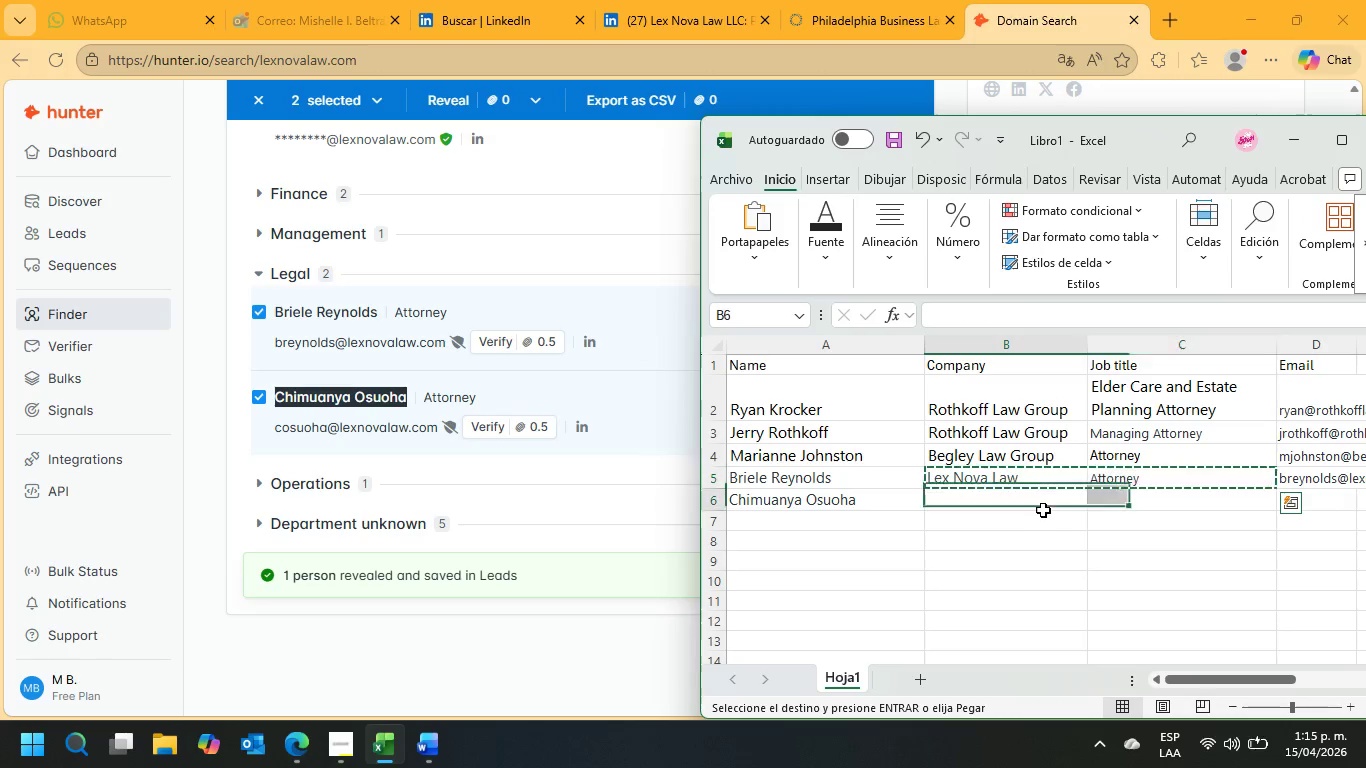 
left_click([1043, 510])
 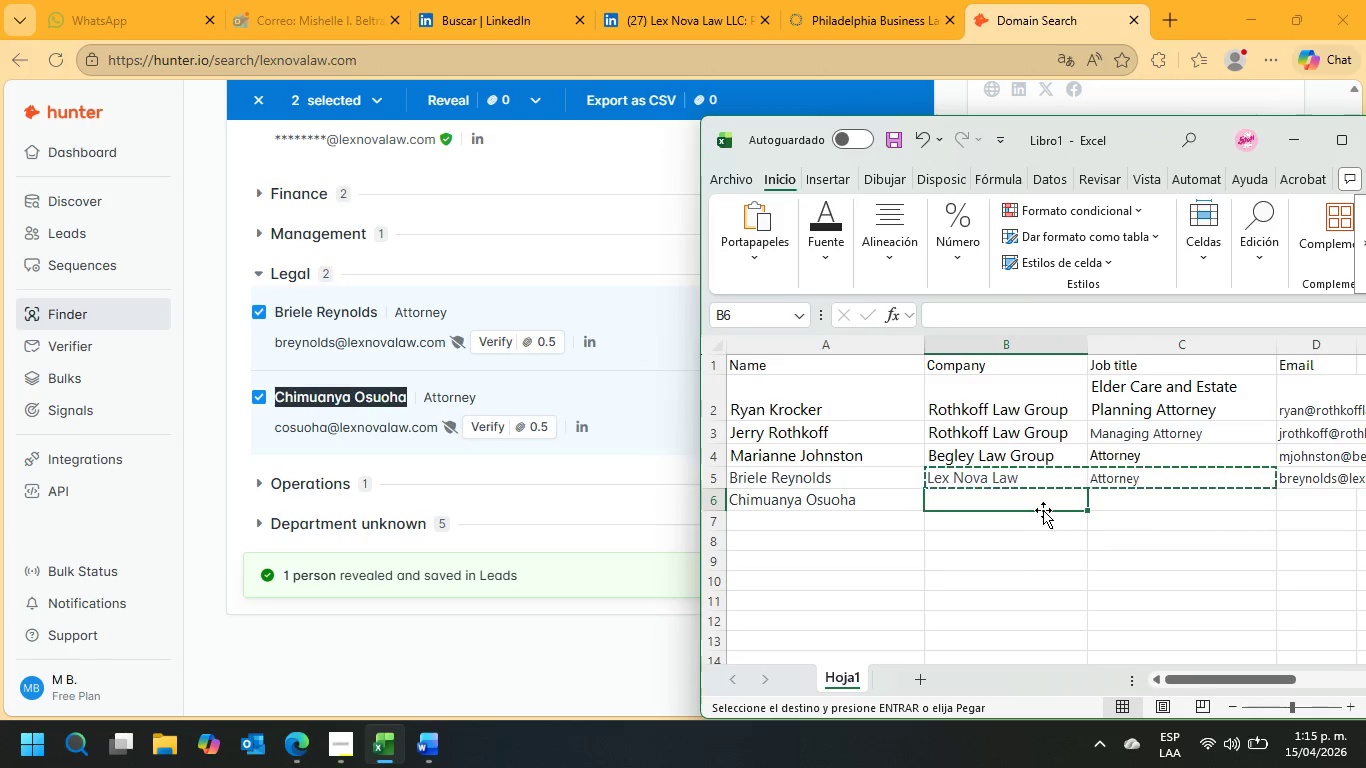 
key(Control+ControlLeft)
 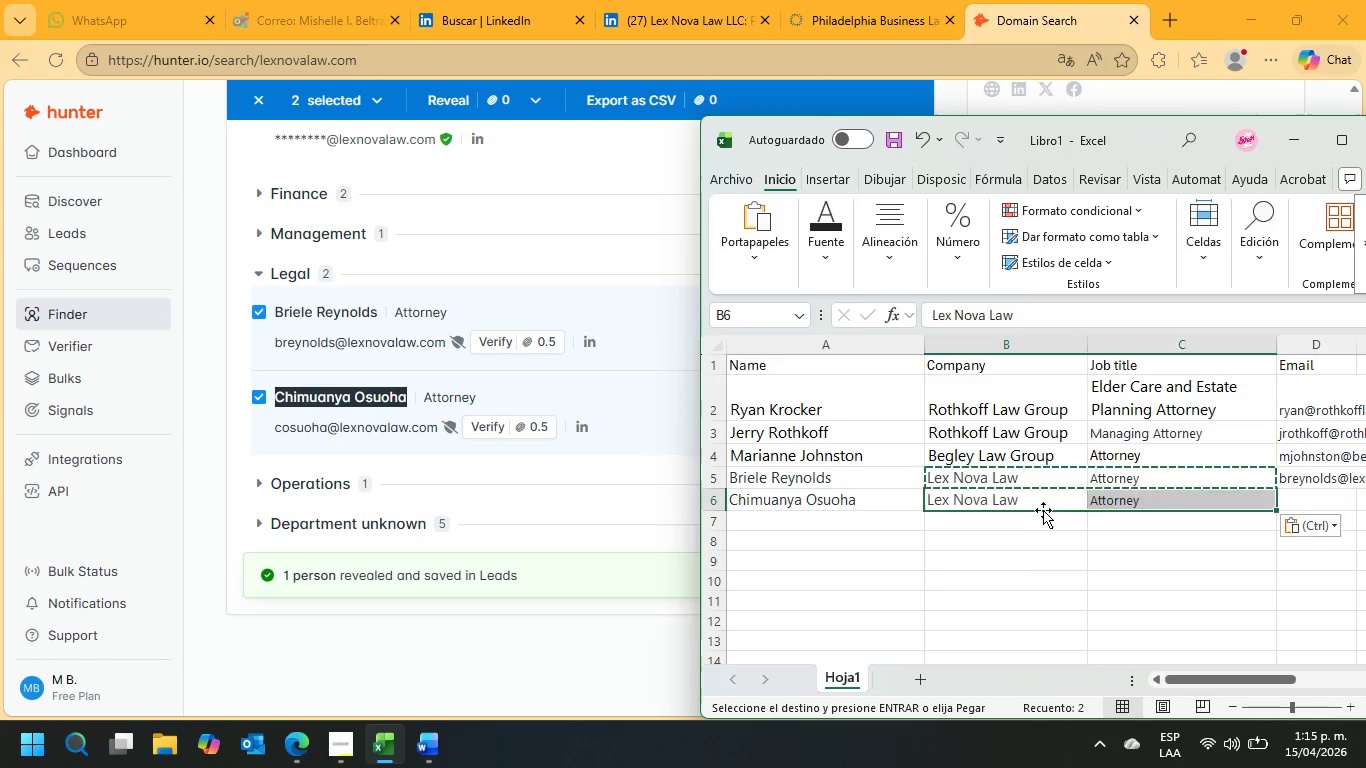 
key(Control+V)
 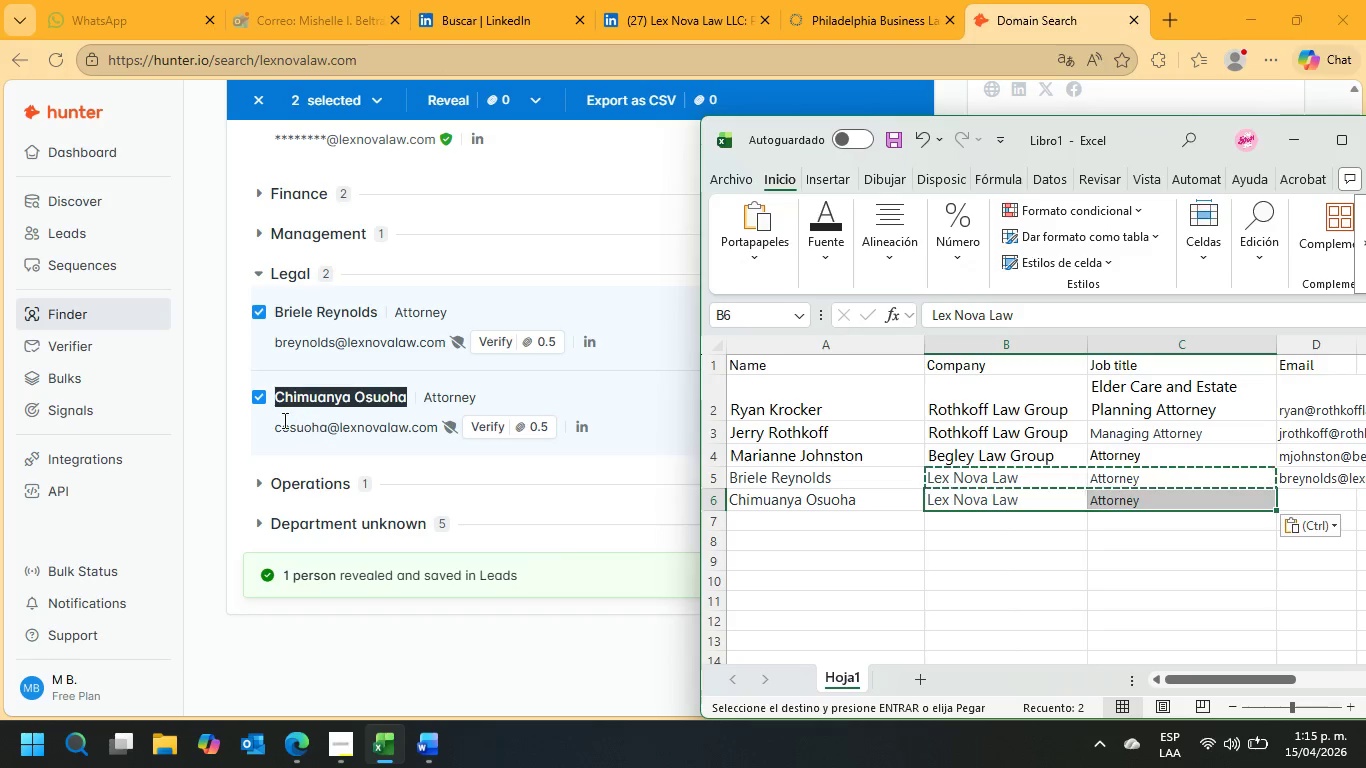 
left_click_drag(start_coordinate=[267, 429], to_coordinate=[437, 431])
 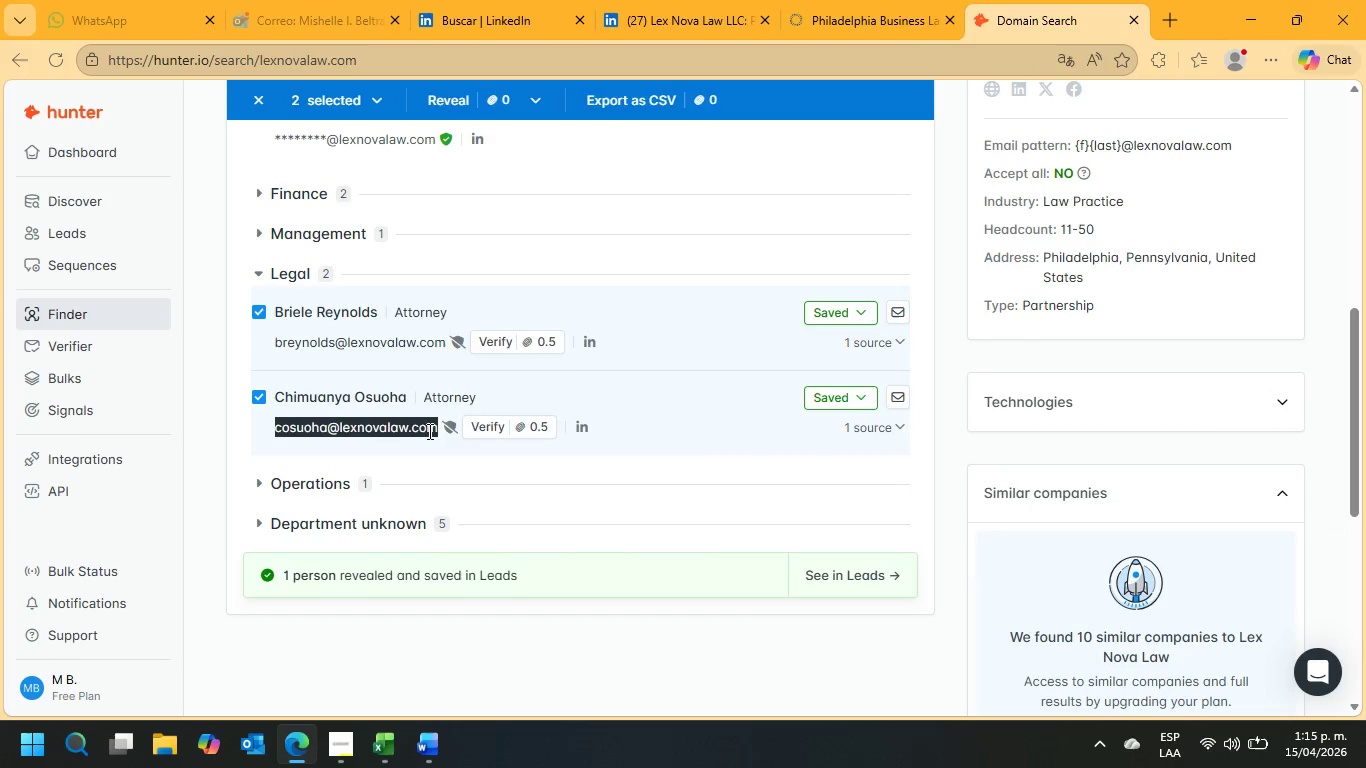 
right_click([428, 431])
 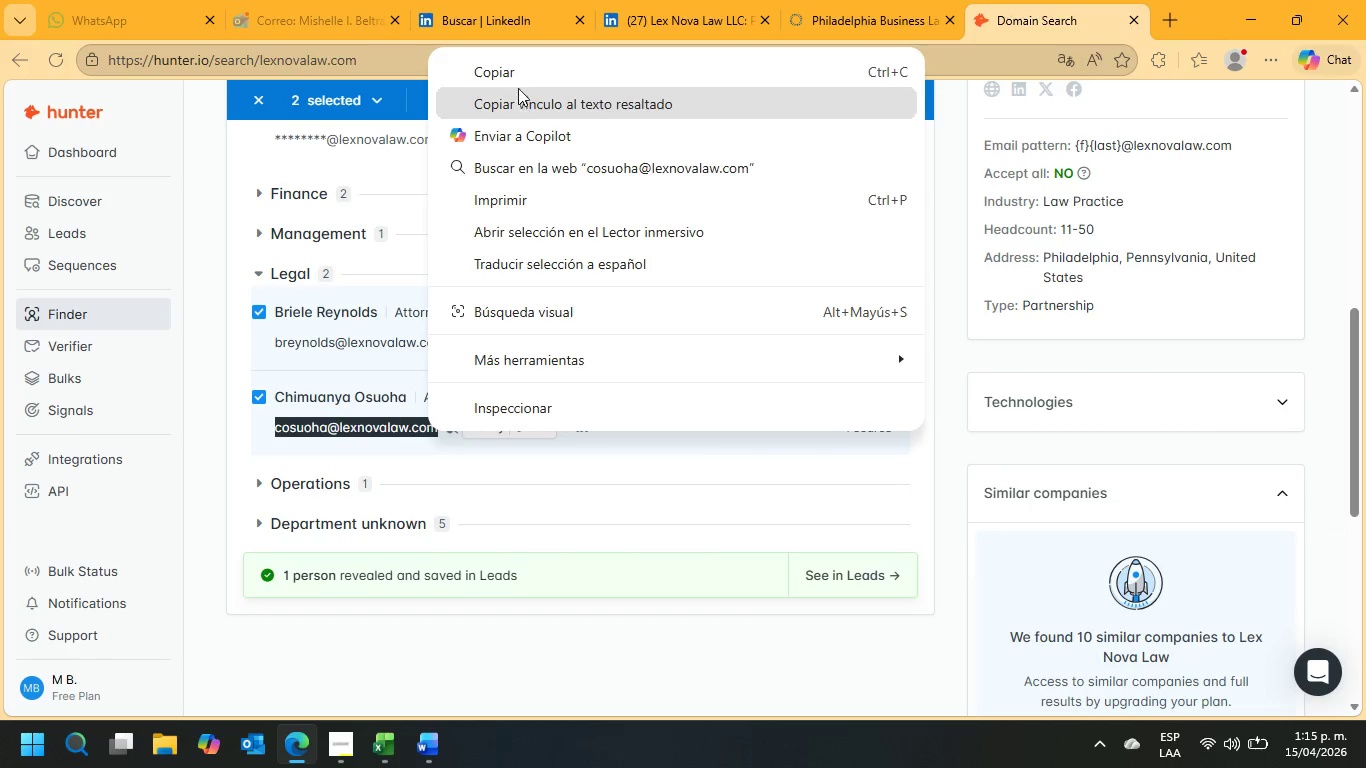 
left_click([518, 79])
 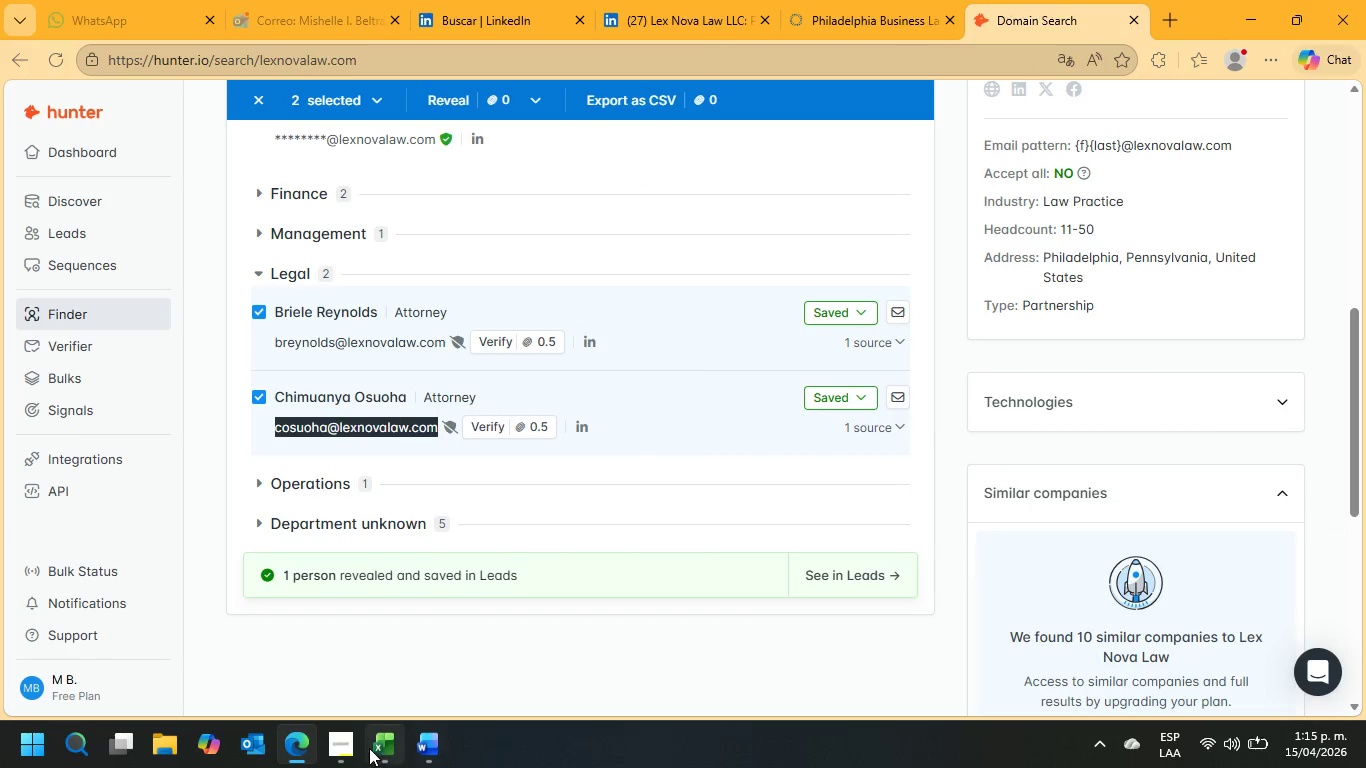 
left_click([369, 746])
 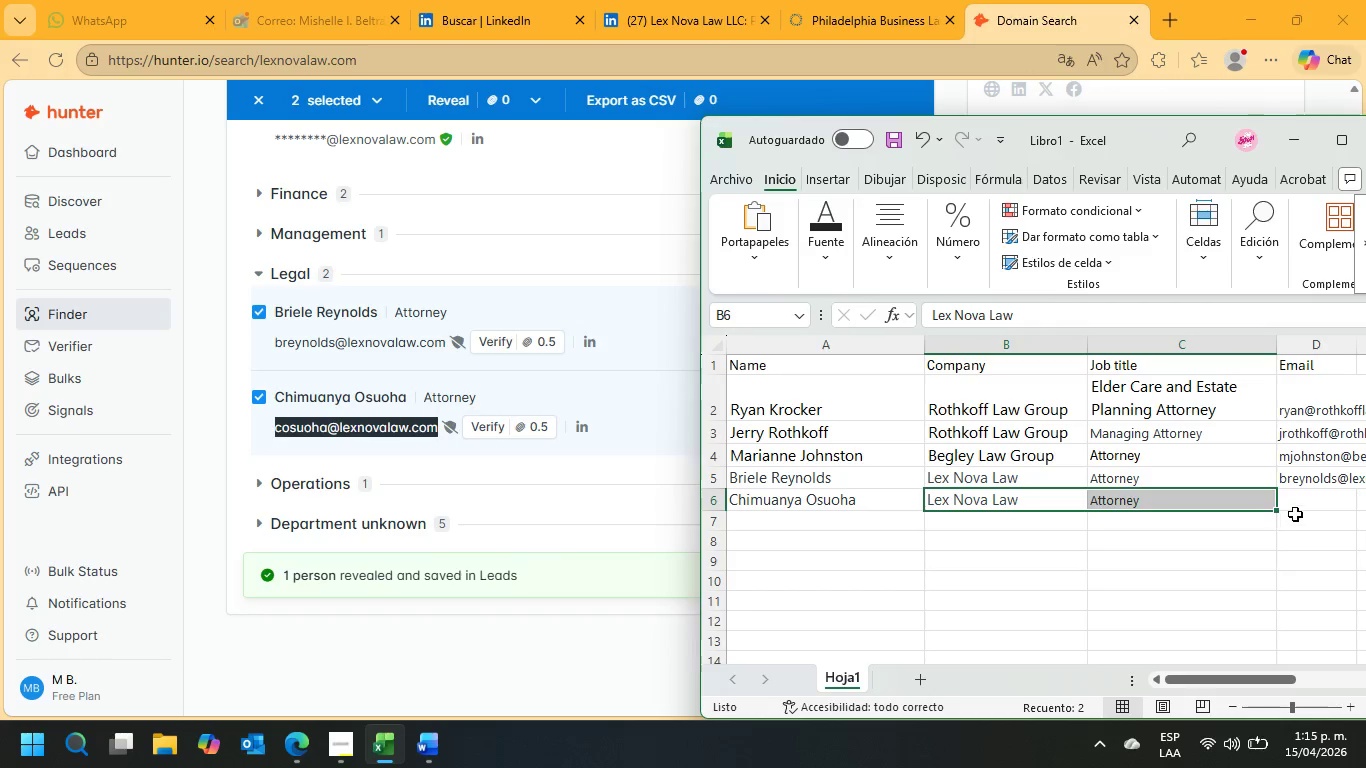 
left_click([1295, 507])
 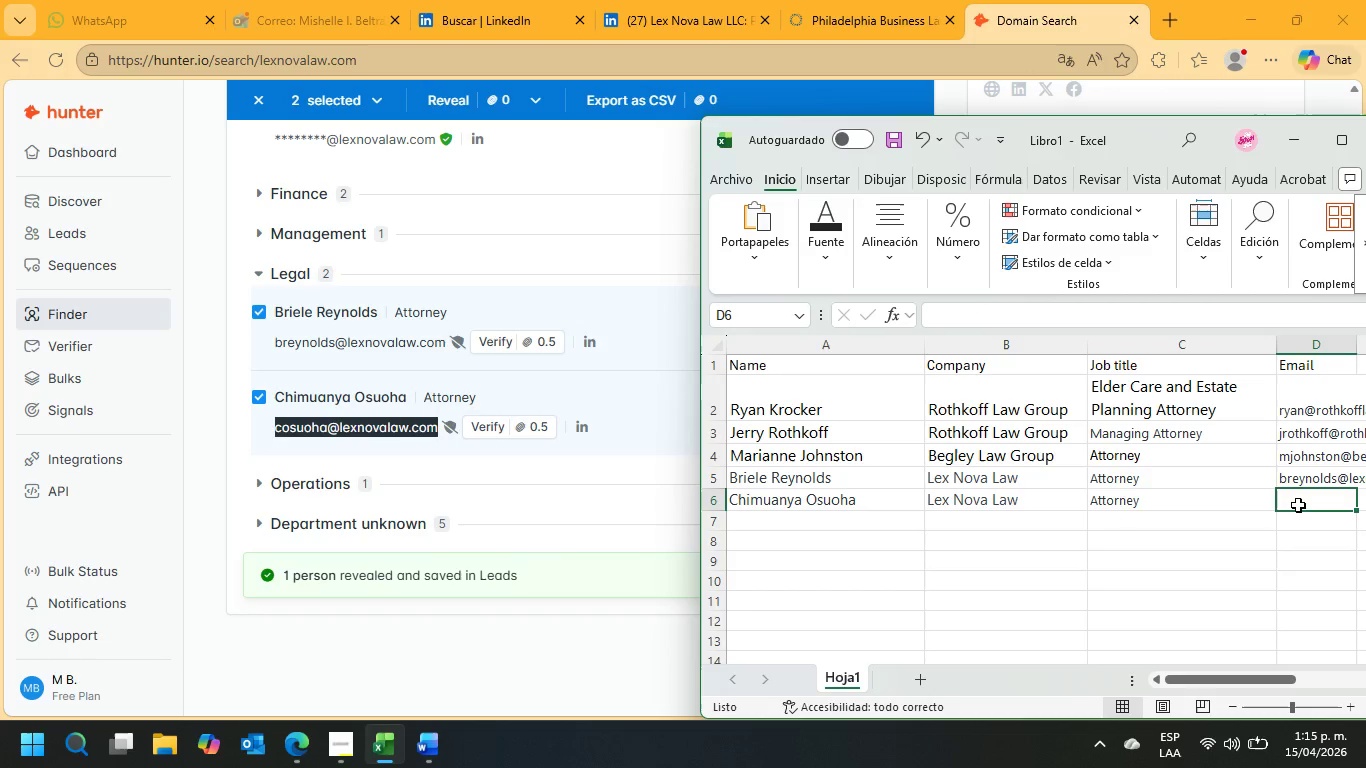 
key(Control+V)
 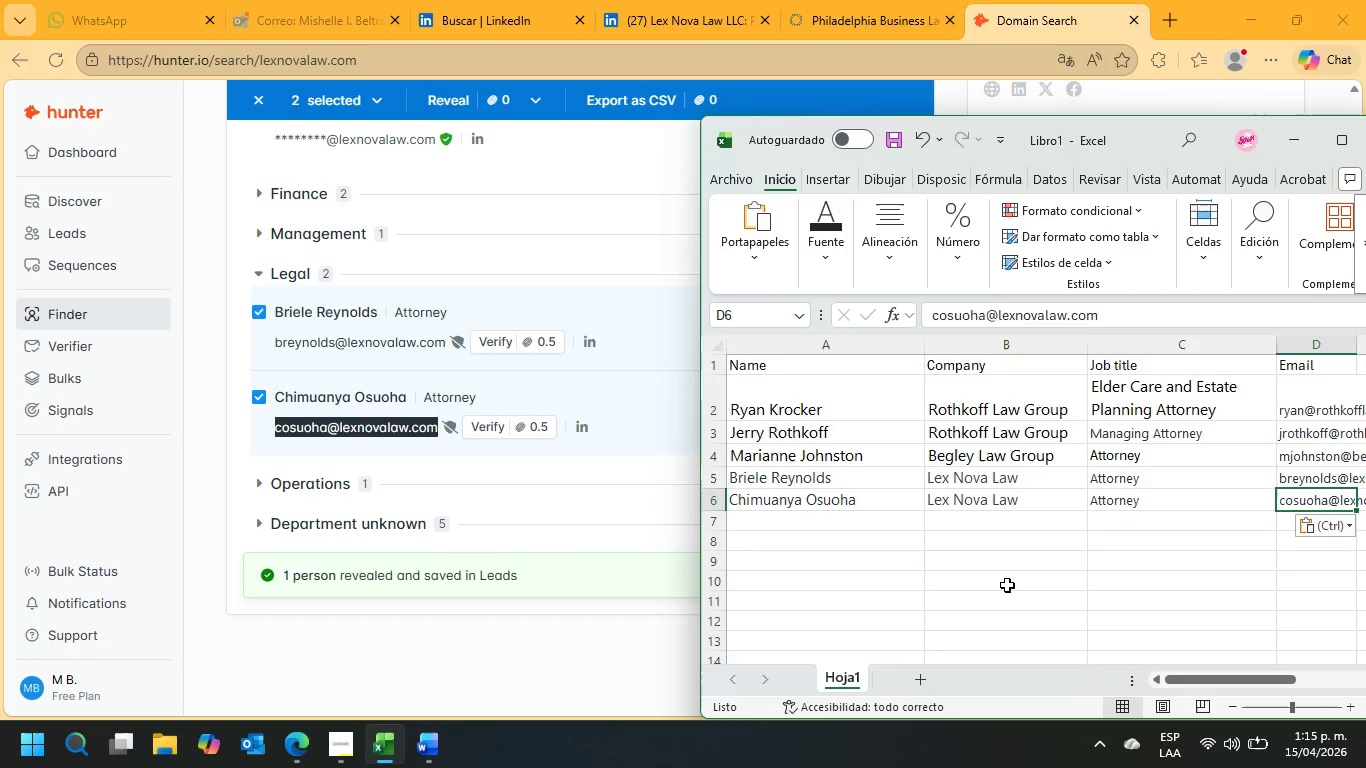 
left_click([1007, 585])
 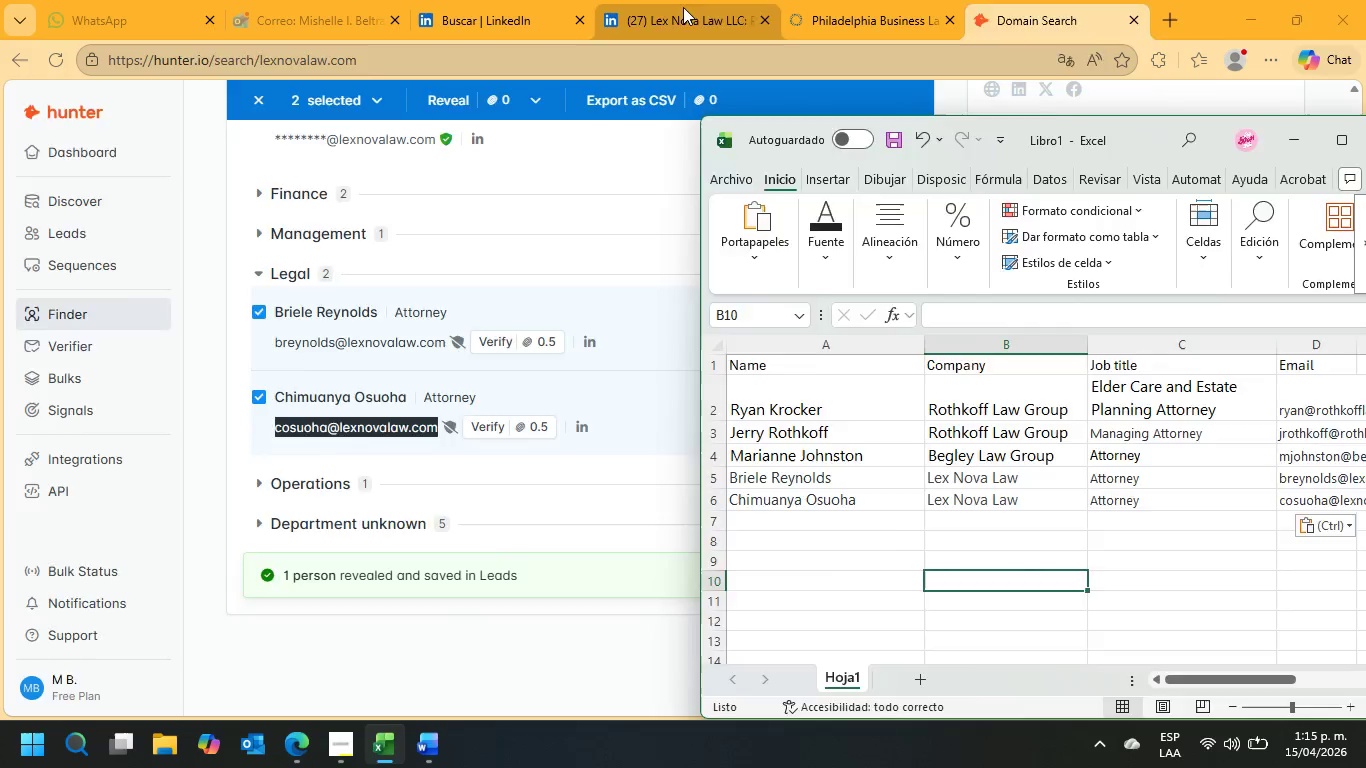 
left_click([683, 7])
 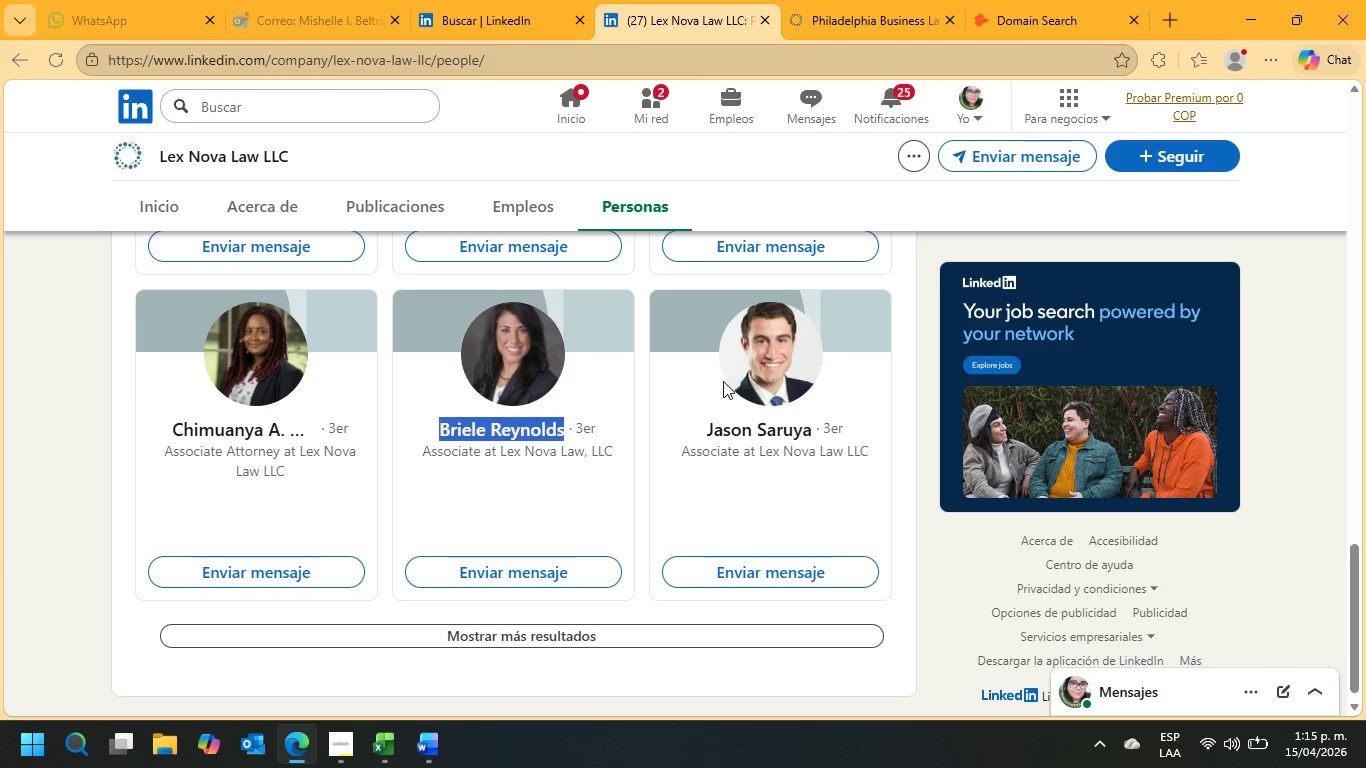 
scroll: coordinate [724, 381], scroll_direction: up, amount: 4.0
 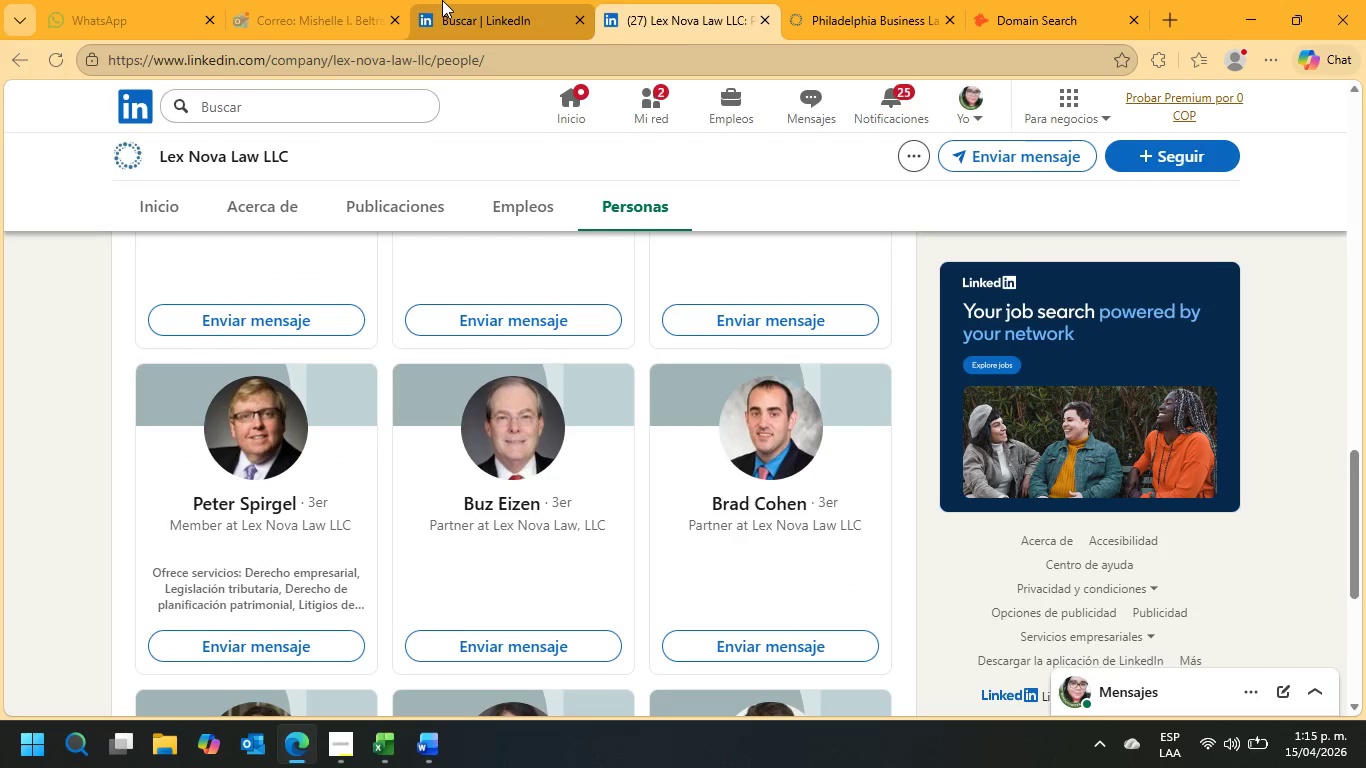 
left_click([442, 0])
 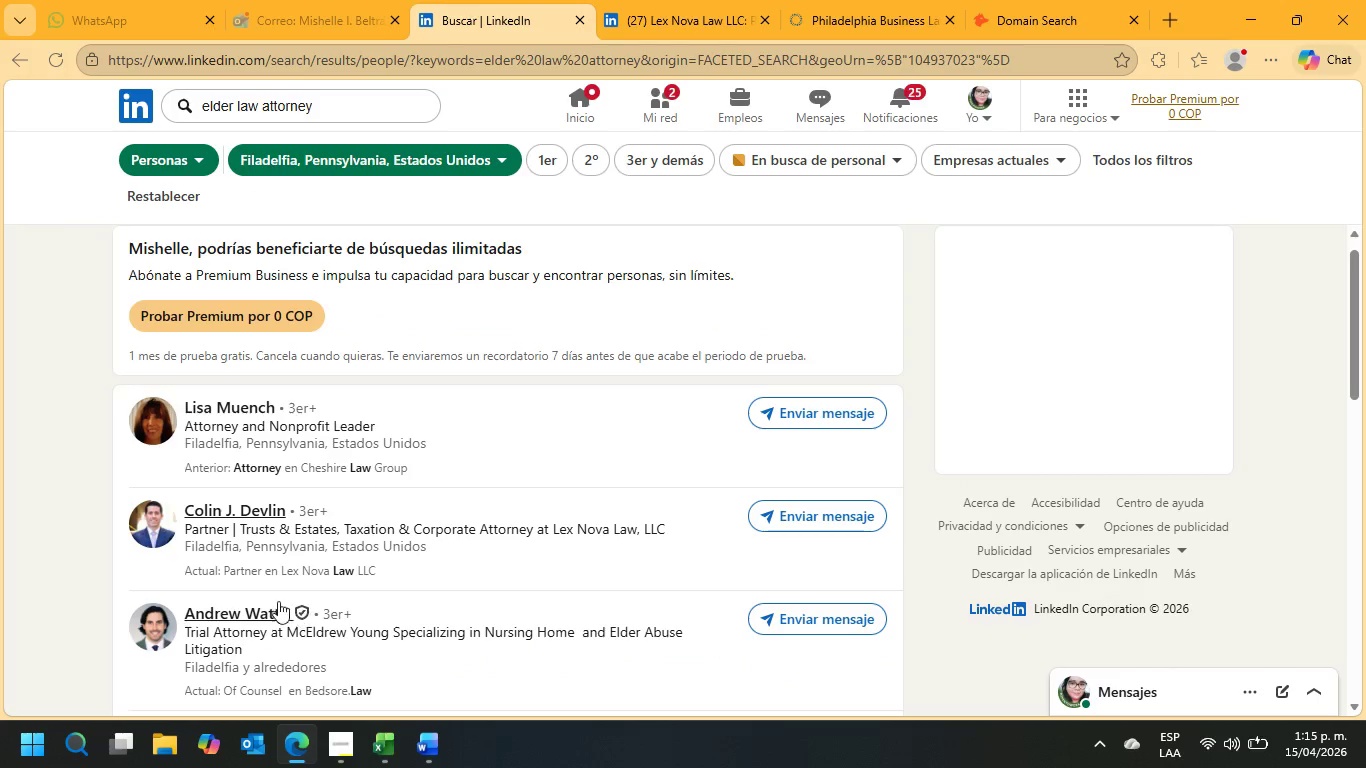 
scroll: coordinate [403, 613], scroll_direction: down, amount: 2.0
 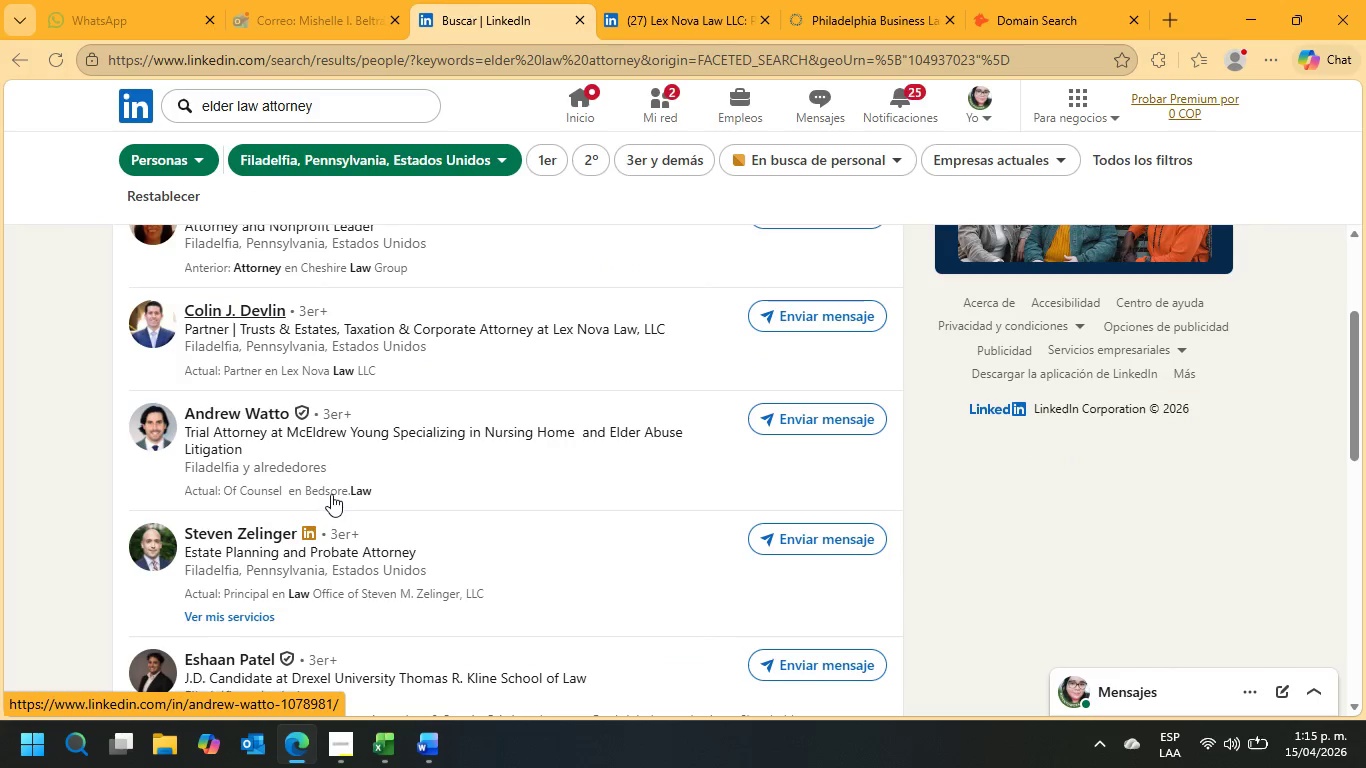 
left_click([331, 494])
 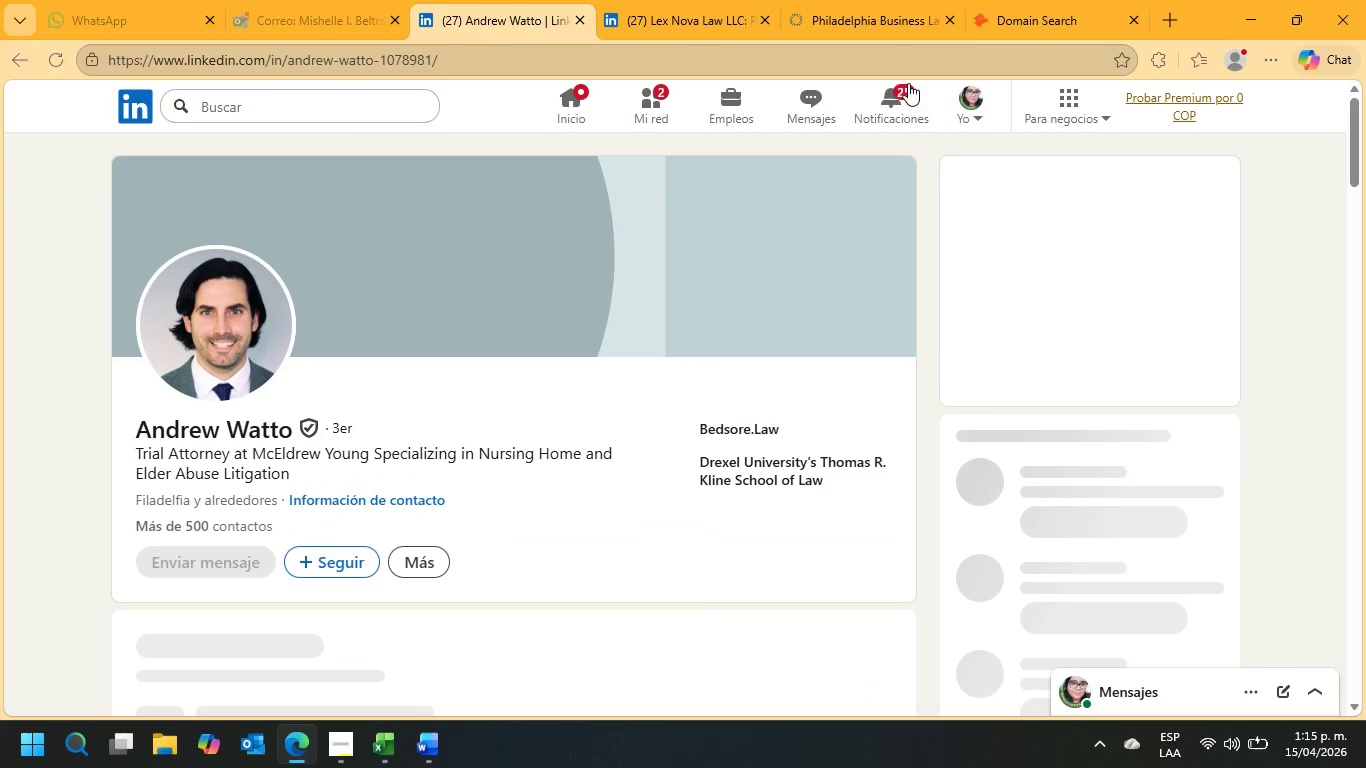 
left_click([1032, 0])
 